 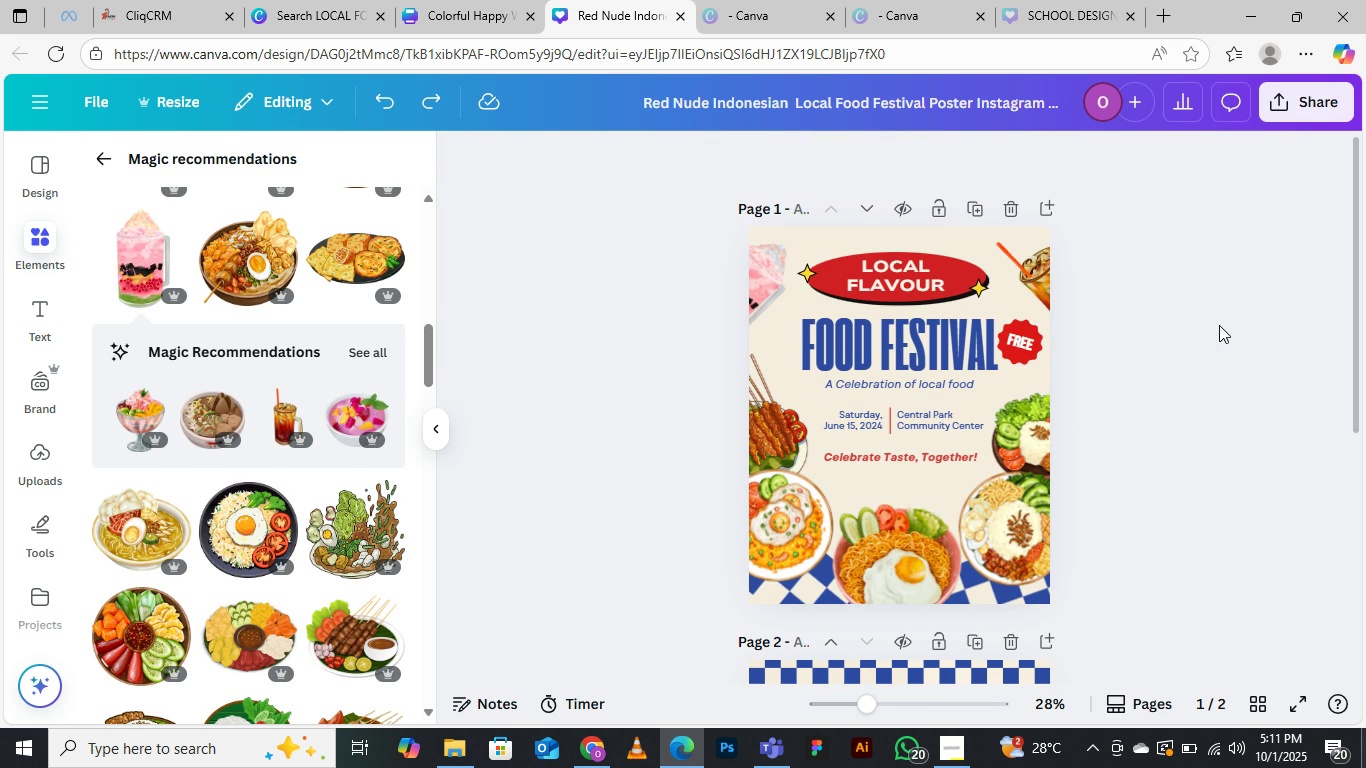 
left_click([1200, 329])
 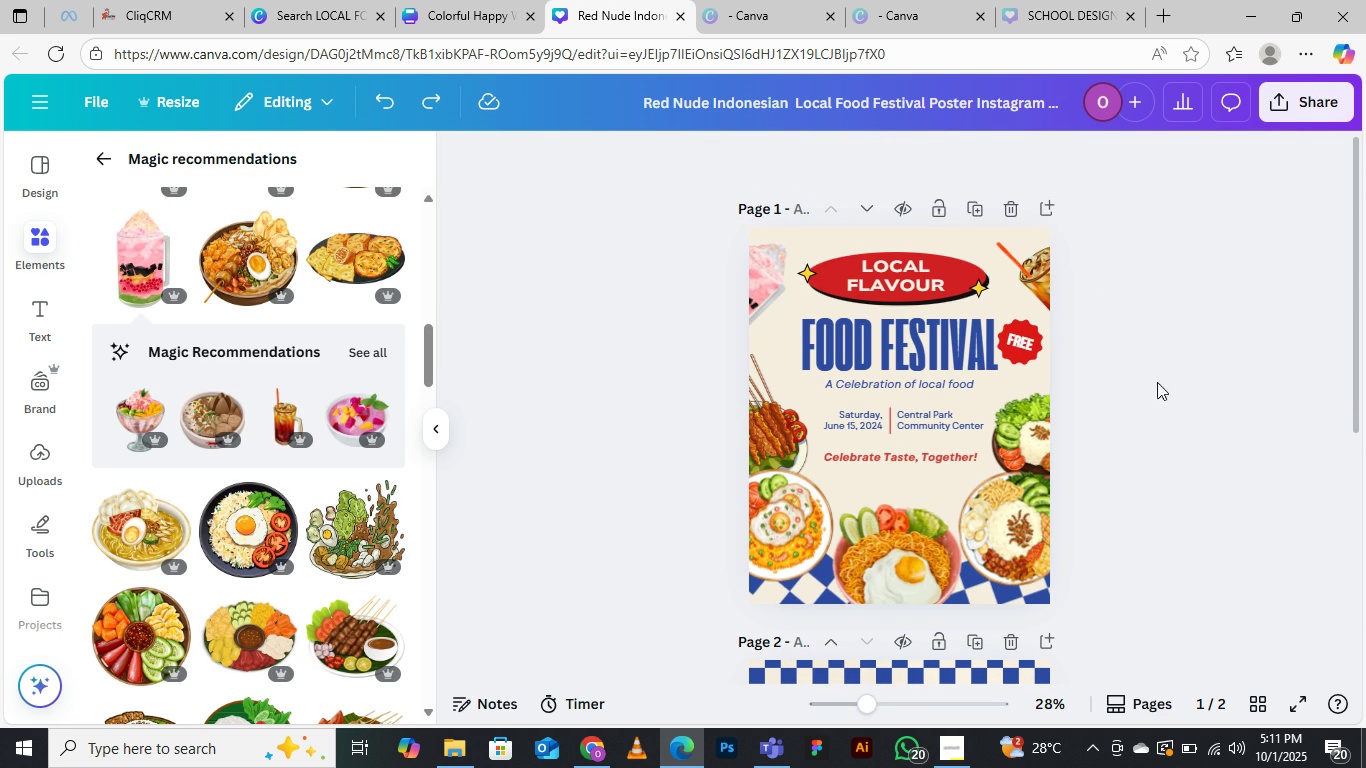 
scroll: coordinate [1104, 428], scroll_direction: down, amount: 6.0
 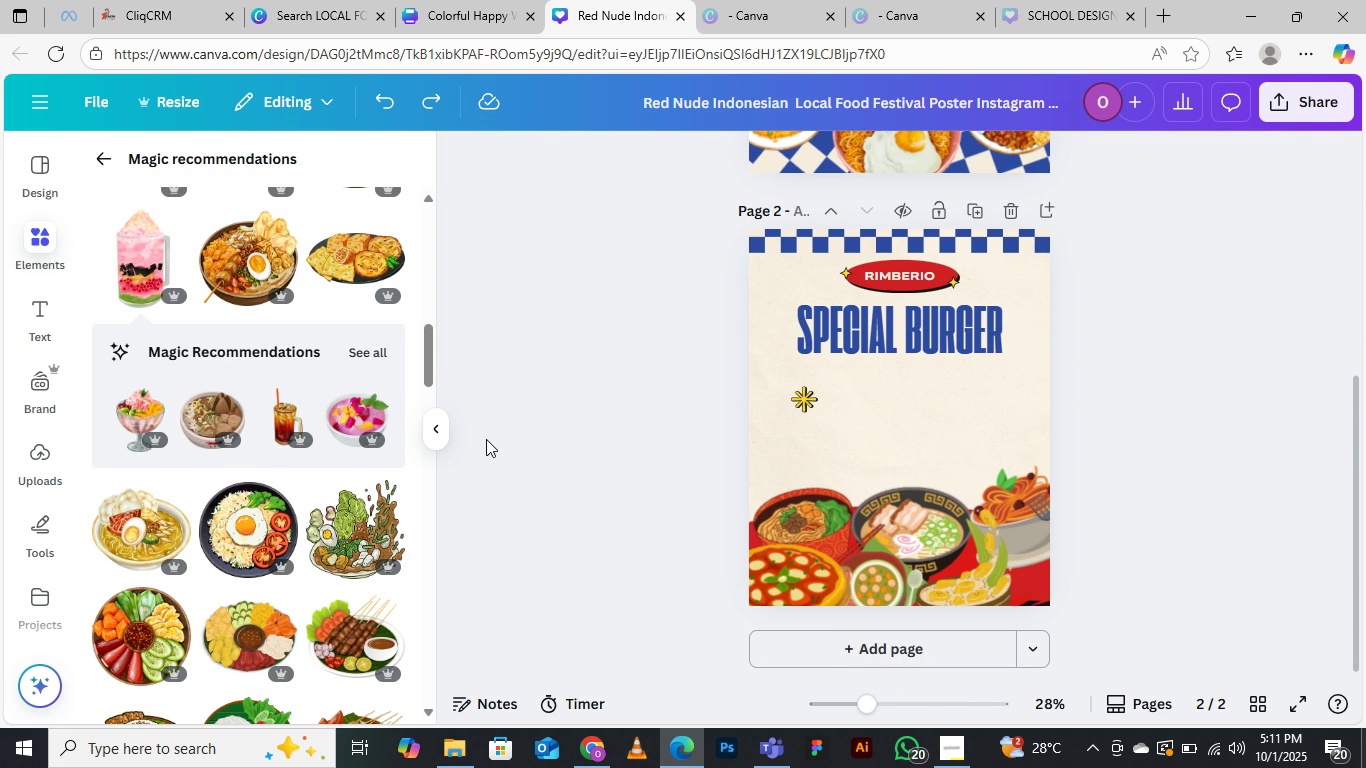 
wait(6.98)
 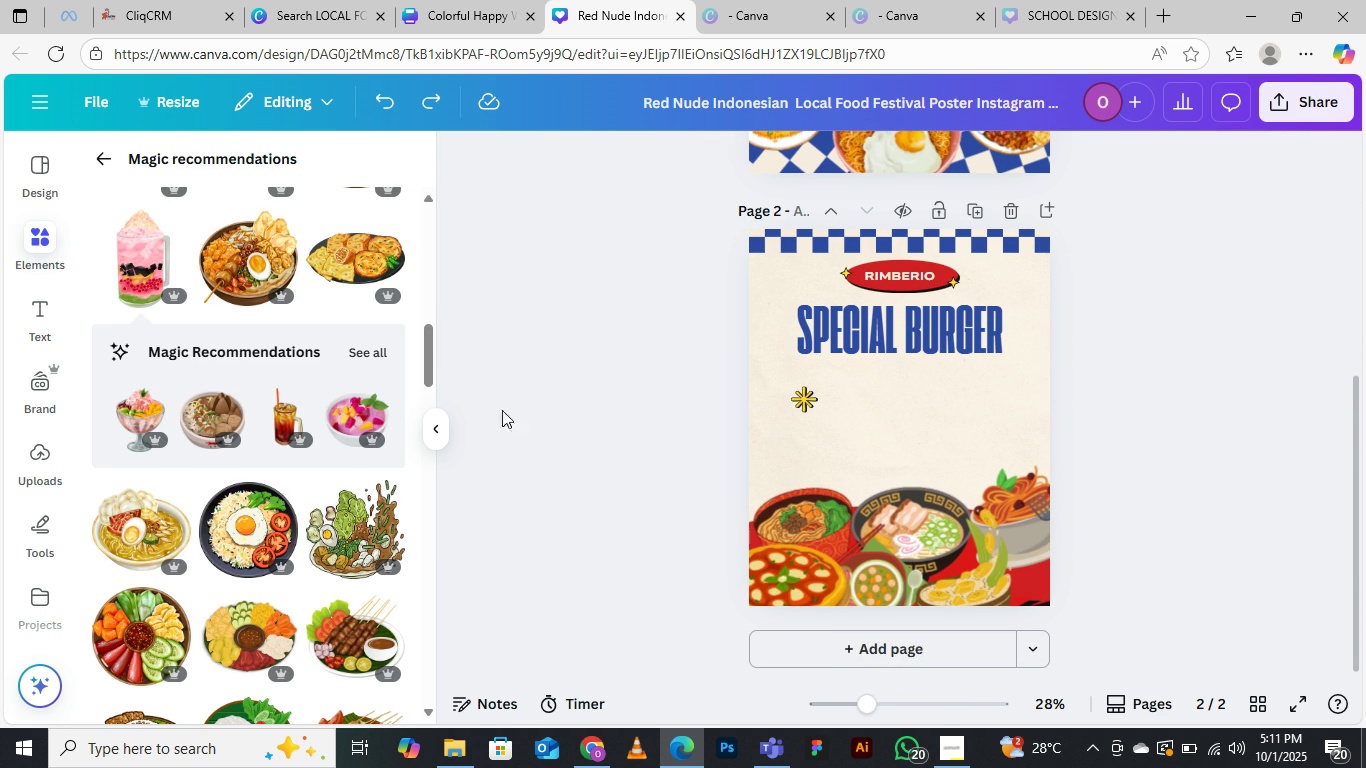 
scroll: coordinate [634, 441], scroll_direction: down, amount: 5.0
 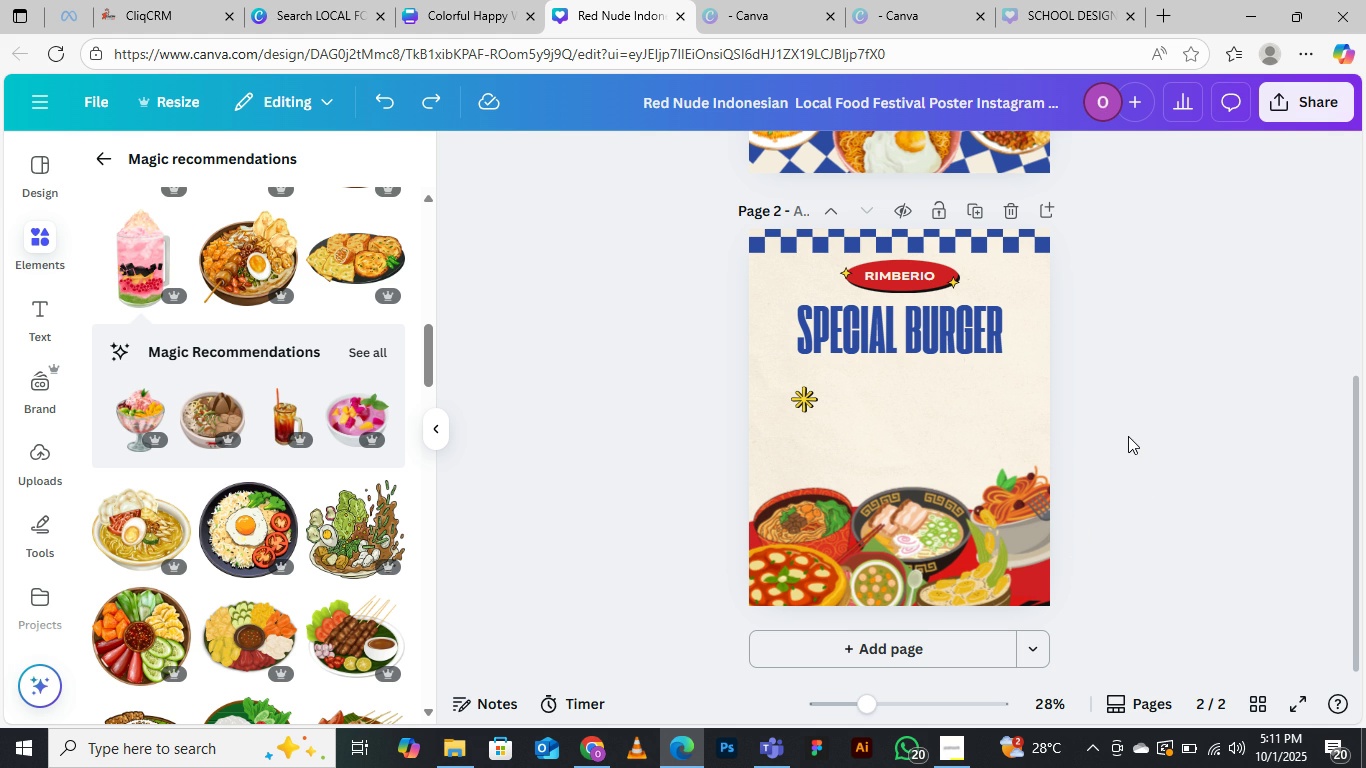 
scroll: coordinate [1127, 436], scroll_direction: up, amount: 3.0
 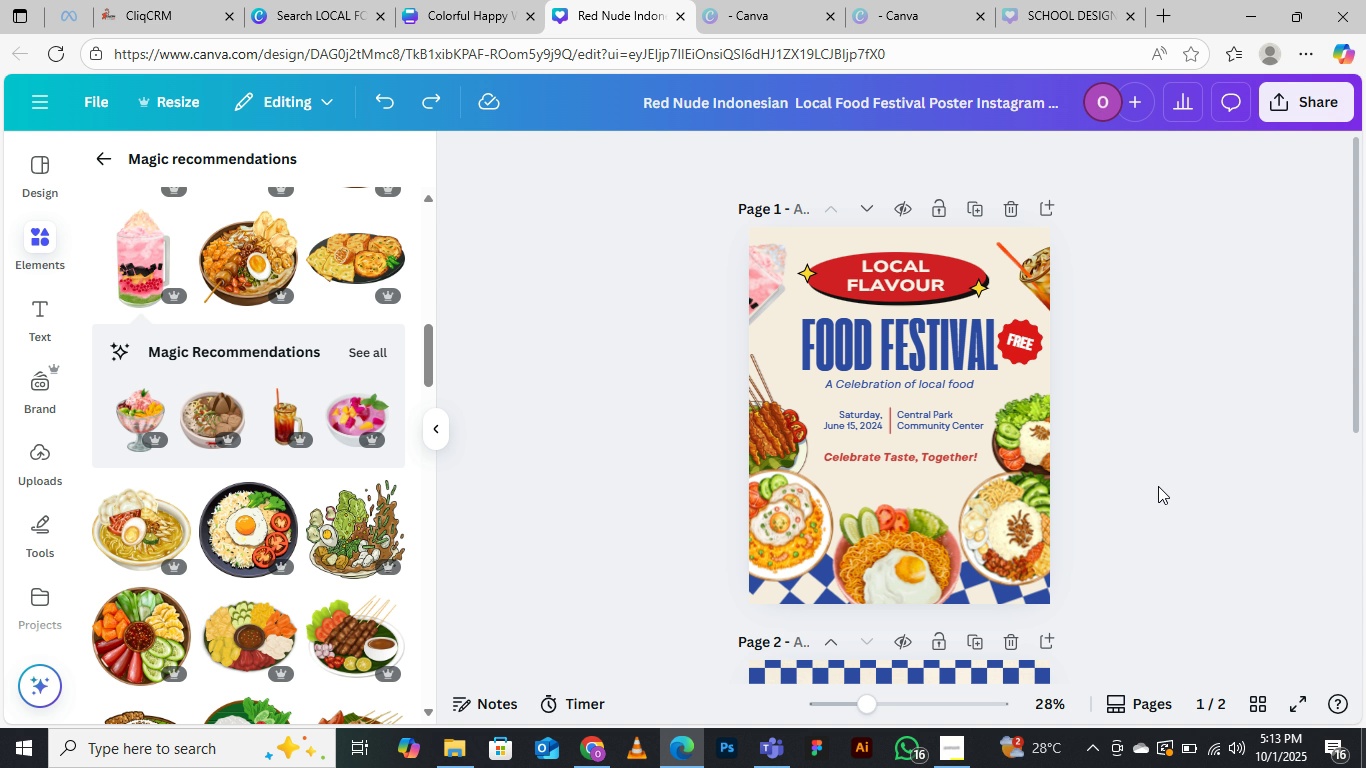 
wait(96.61)
 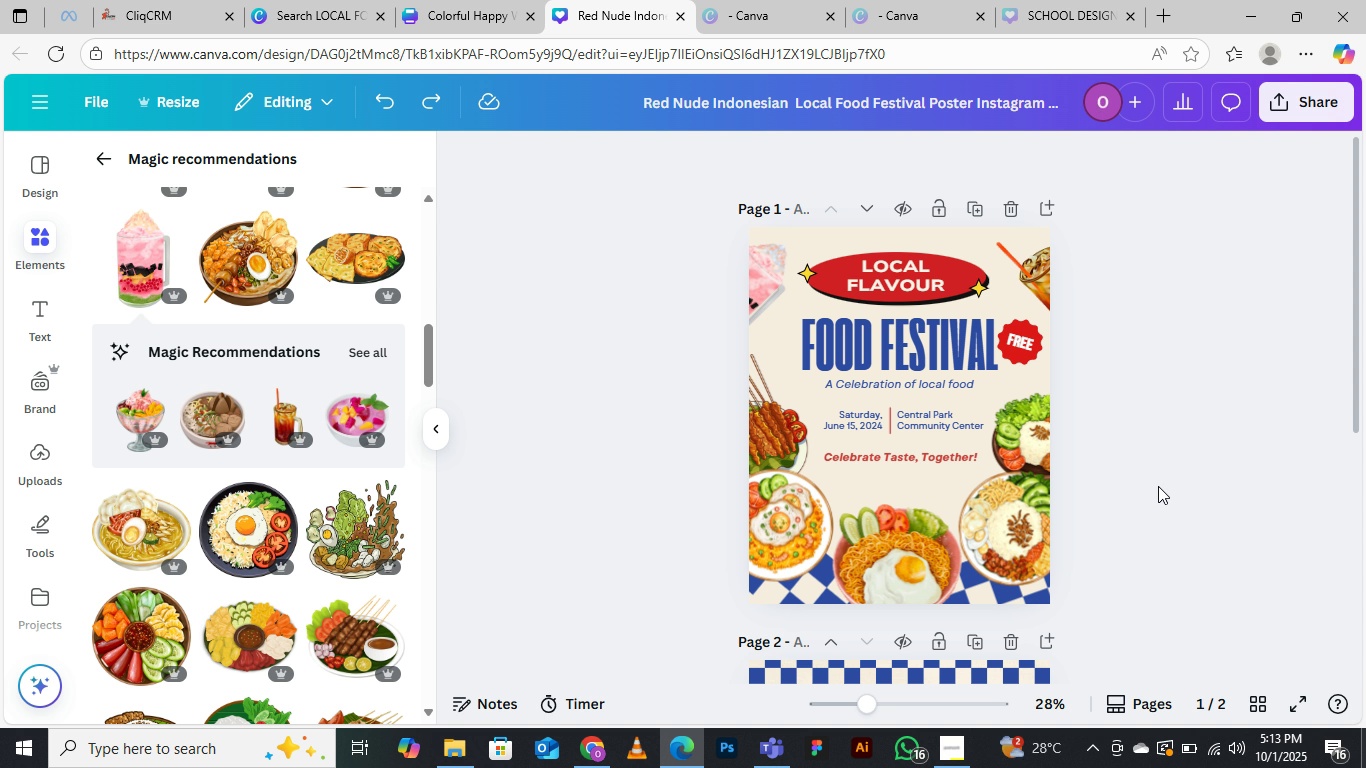 
mouse_move([1107, 424])
 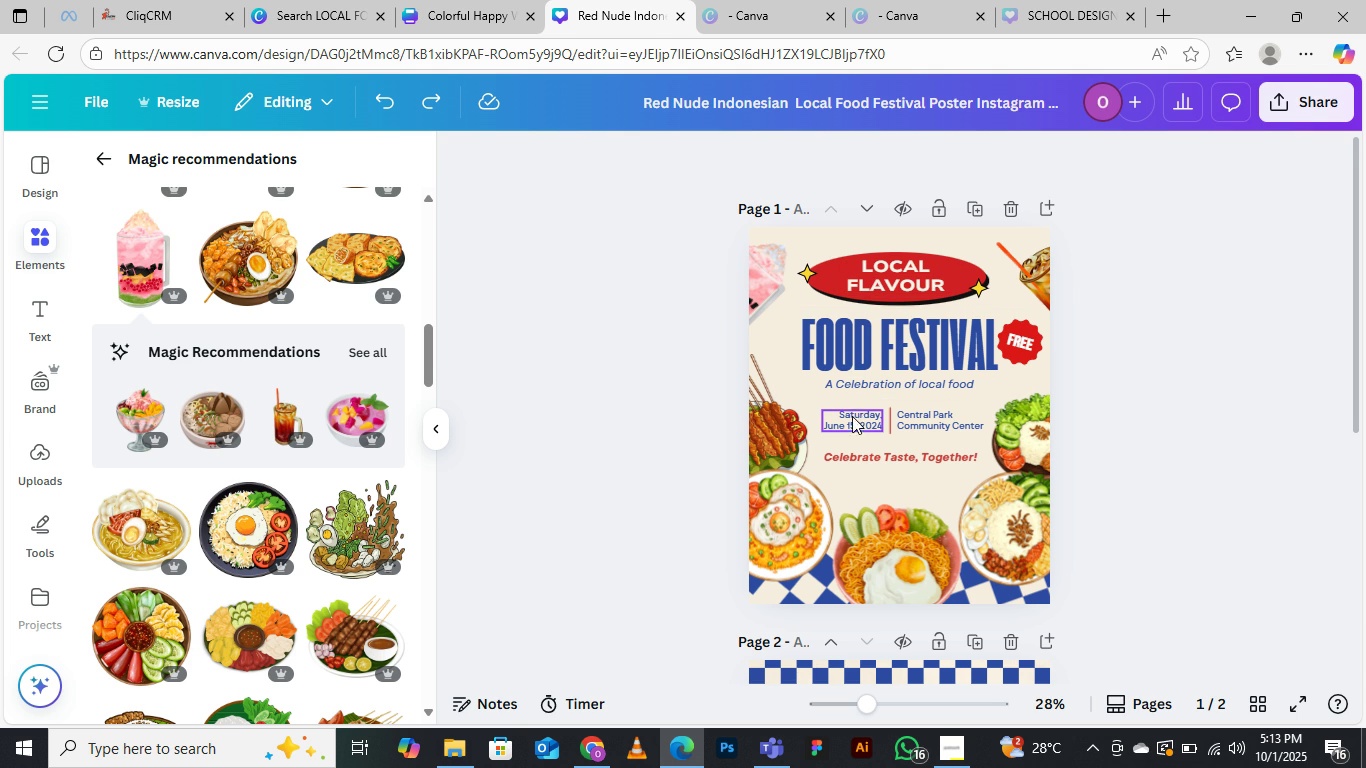 
wait(10.63)
 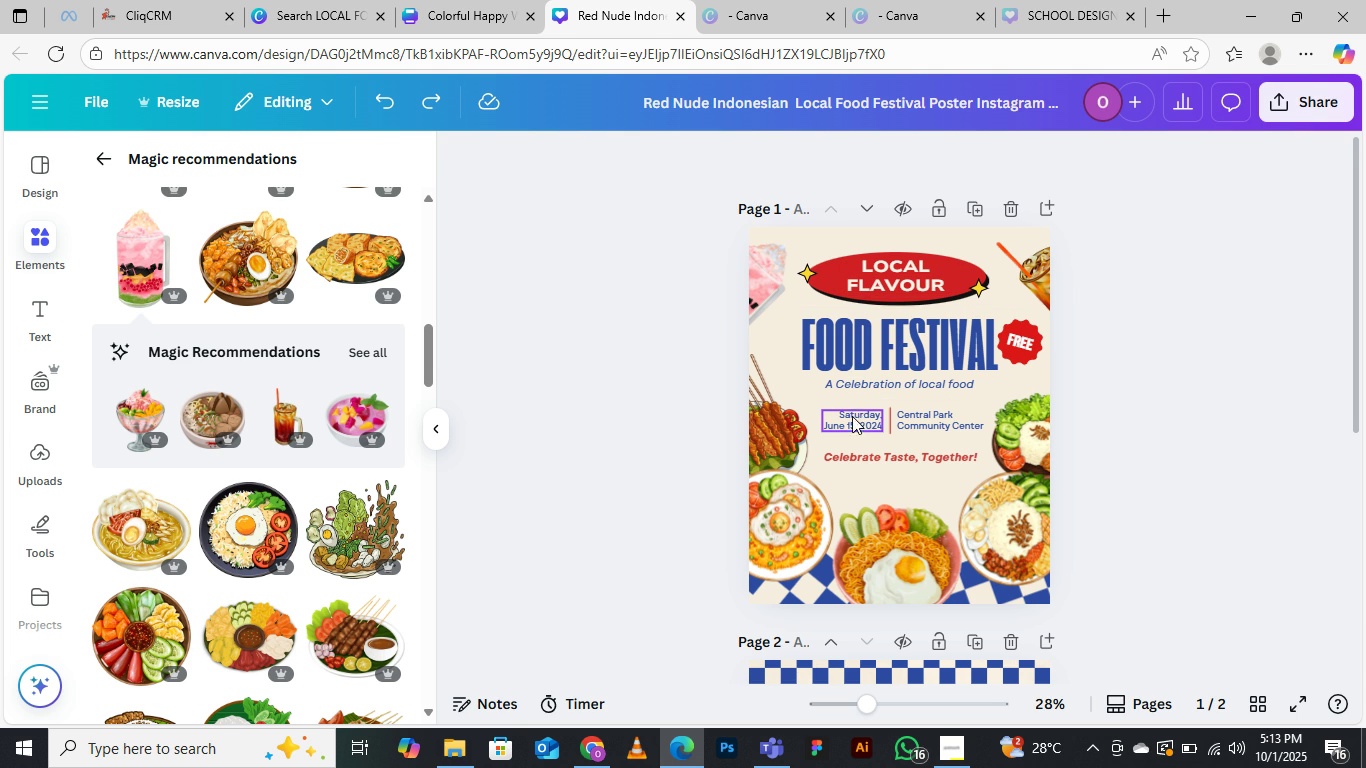 
left_click([892, 458])
 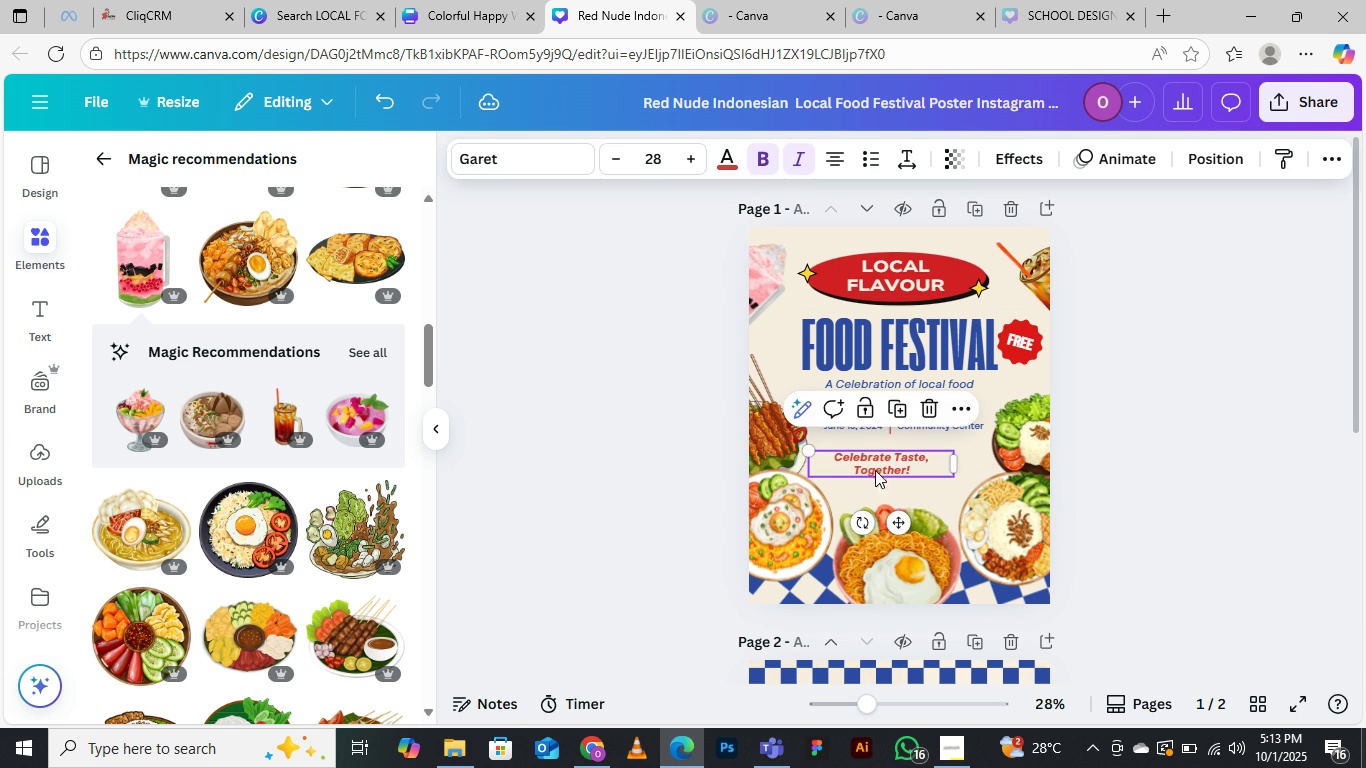 
wait(8.5)
 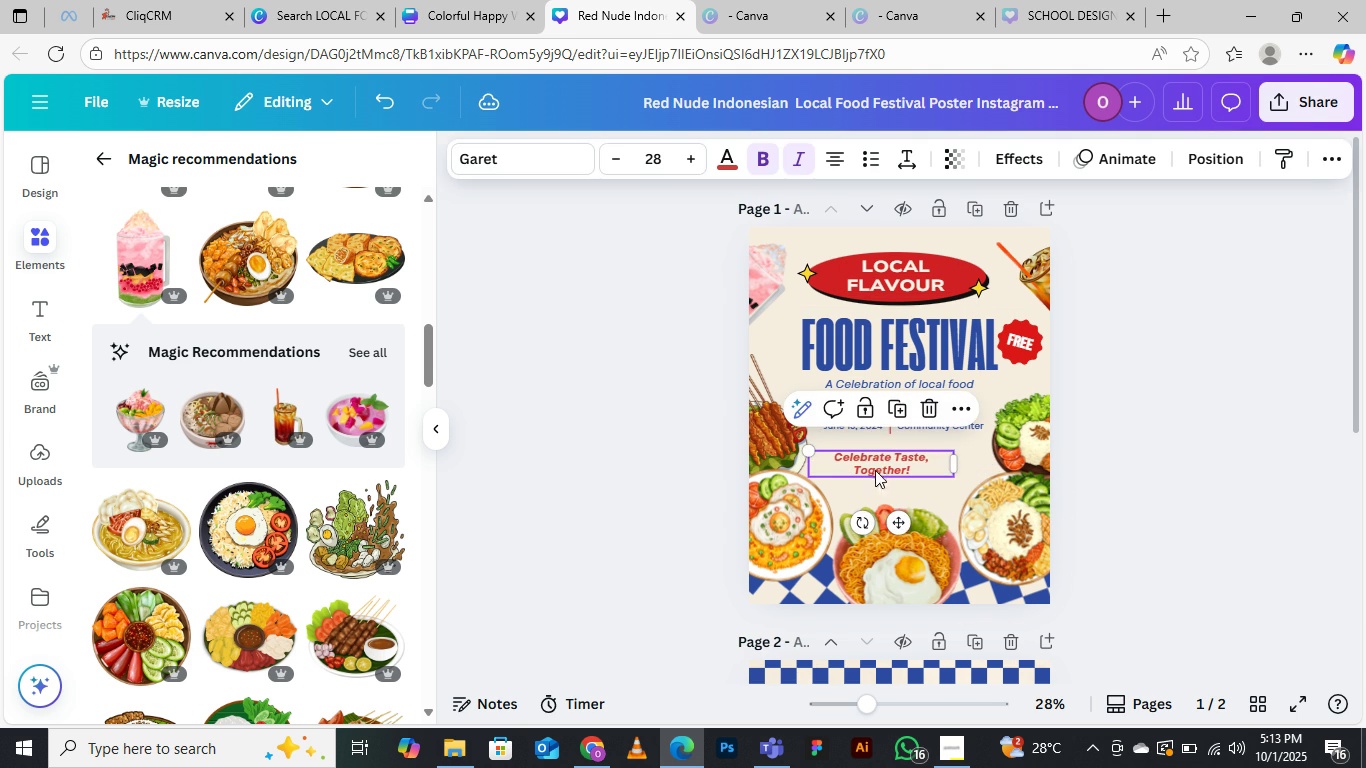 
left_click([1107, 379])
 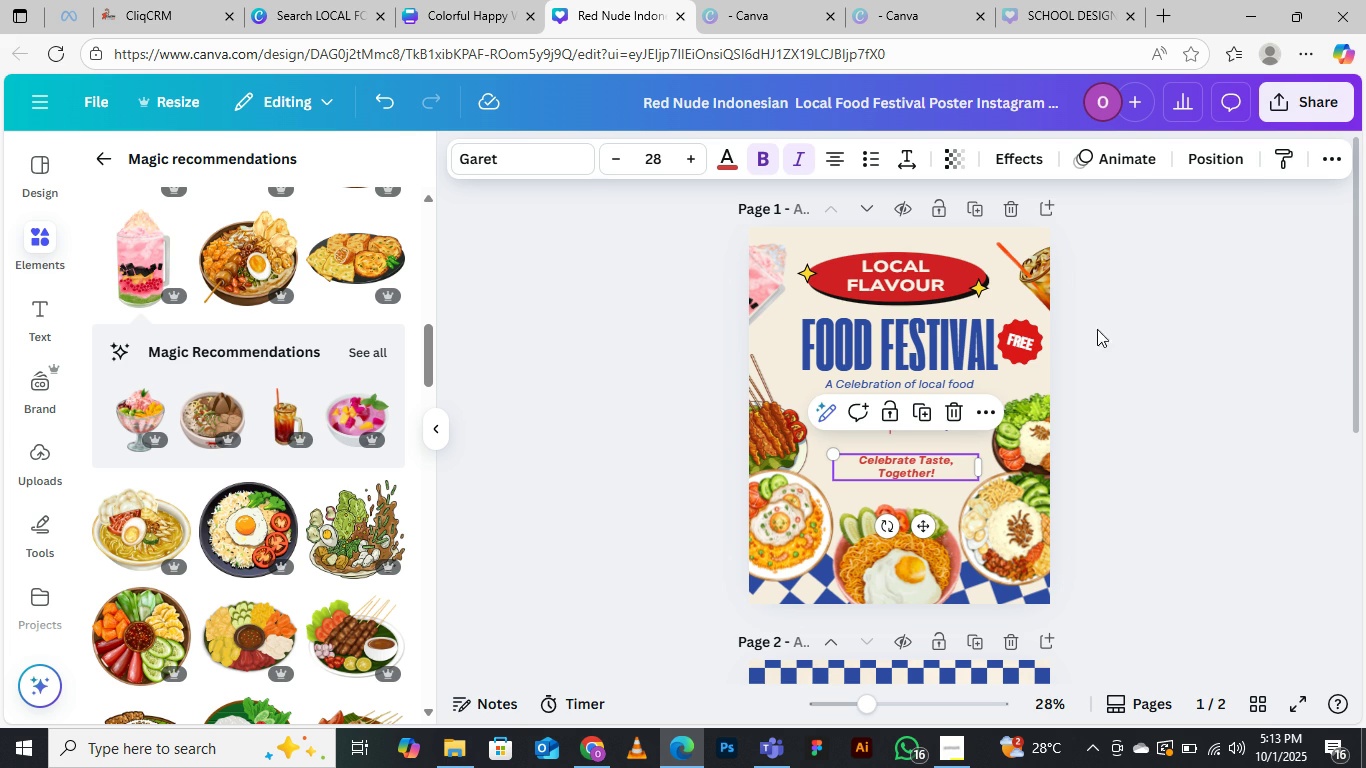 
wait(5.52)
 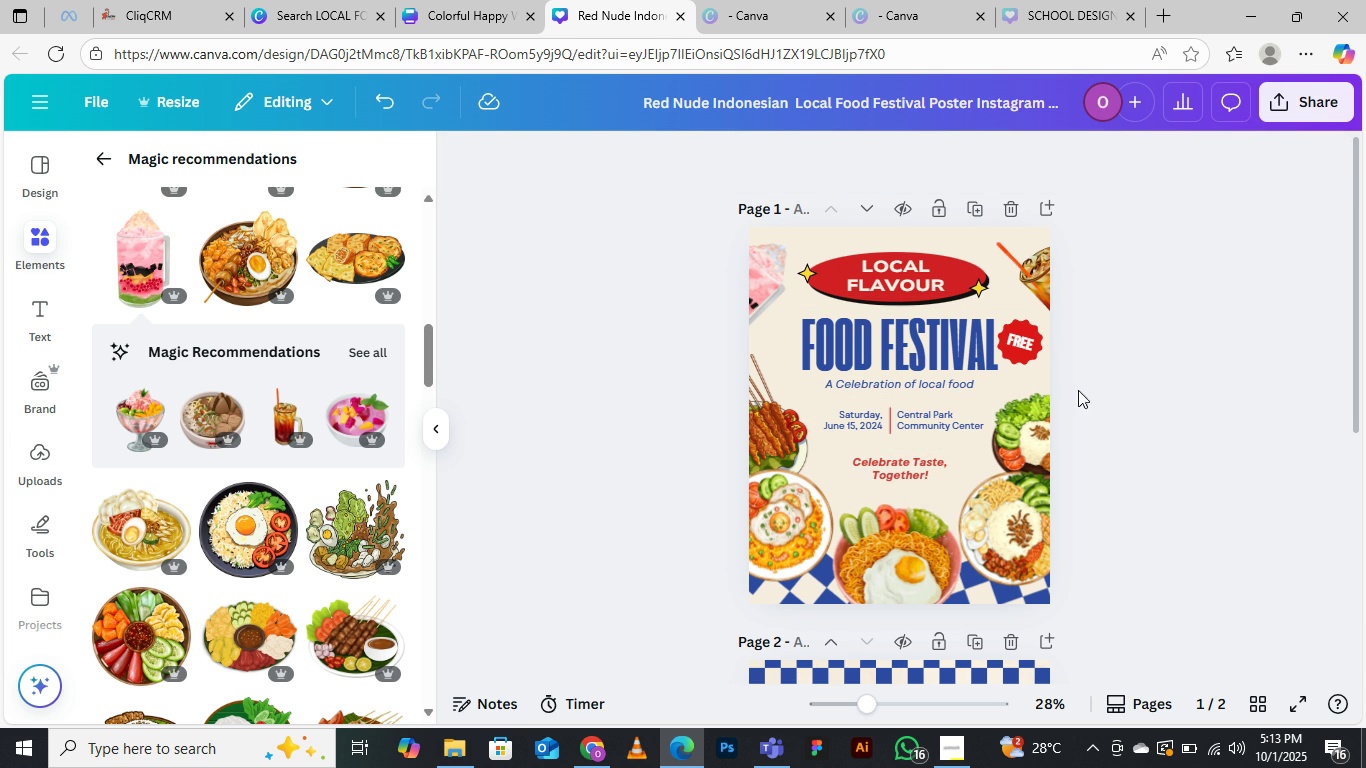 
left_click([899, 387])
 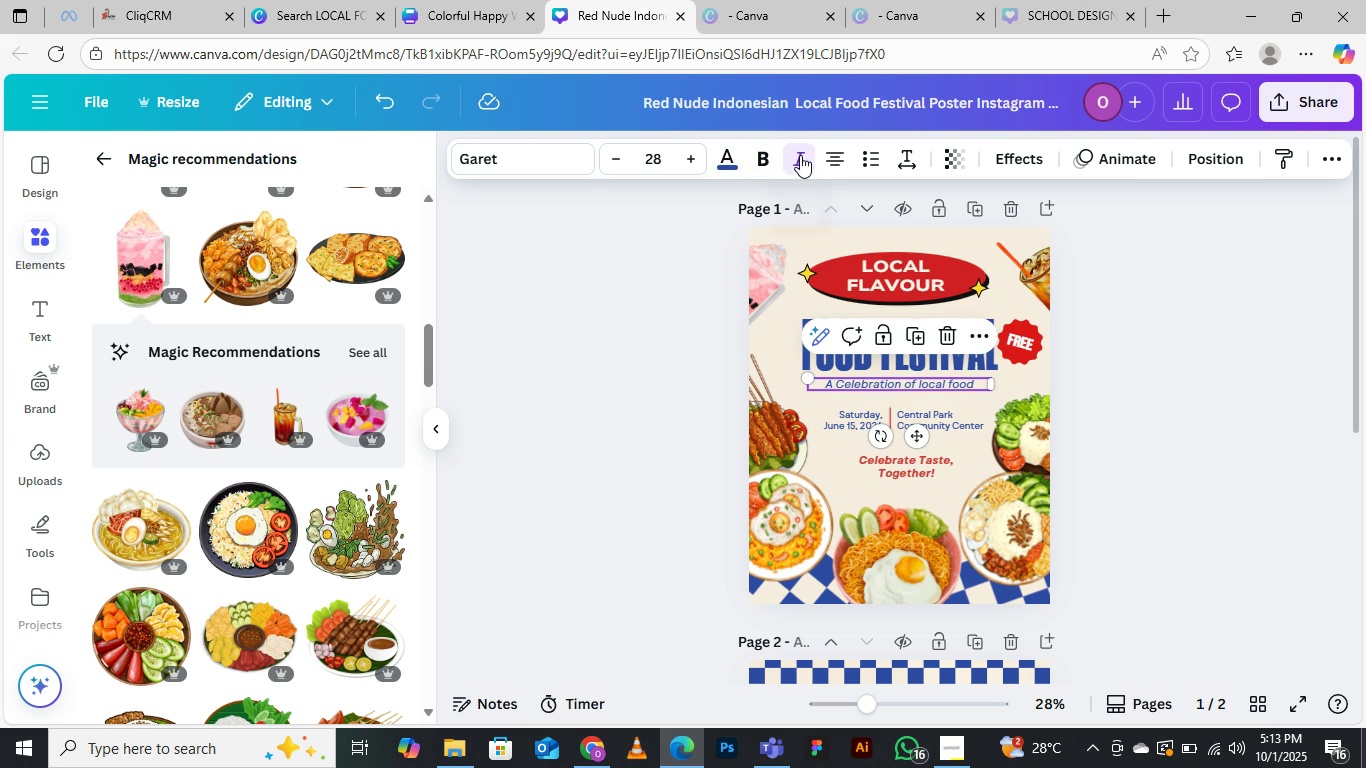 
left_click([800, 155])
 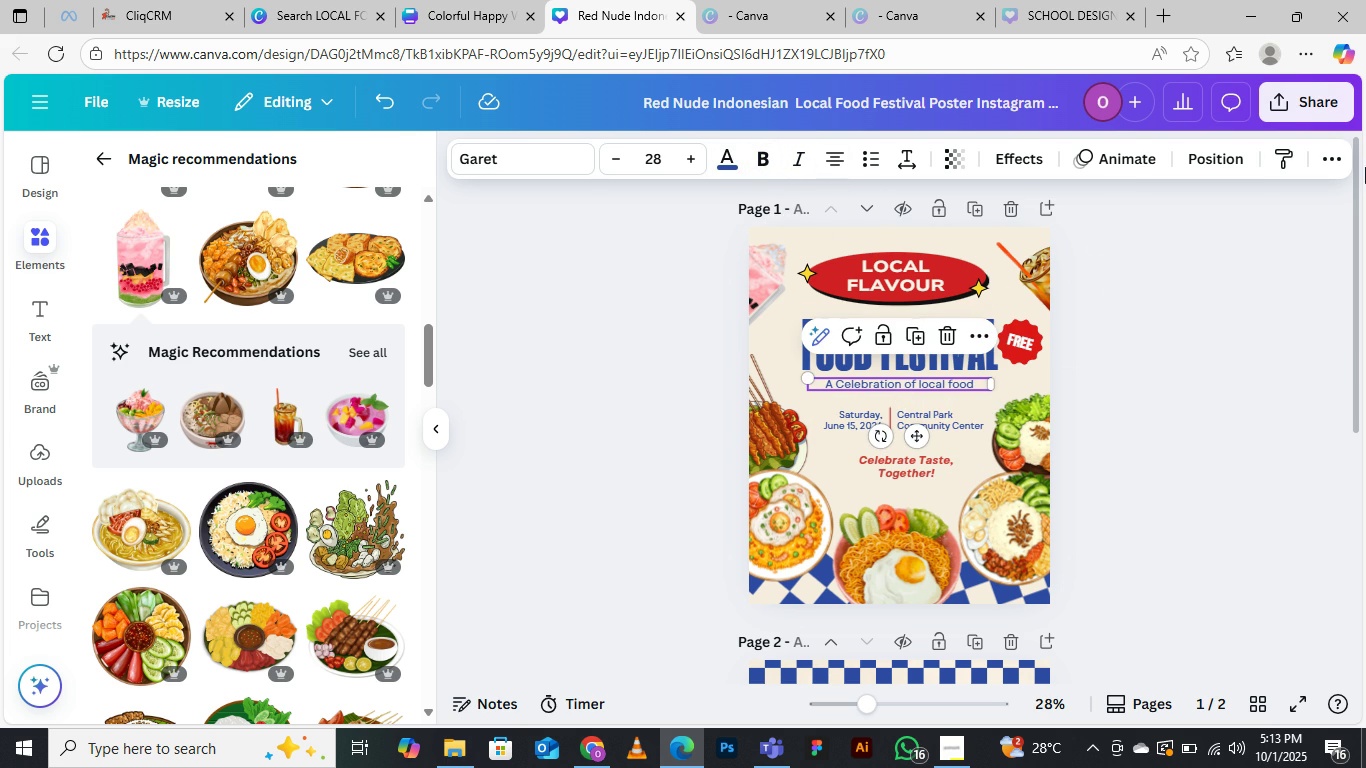 
left_click([1329, 153])
 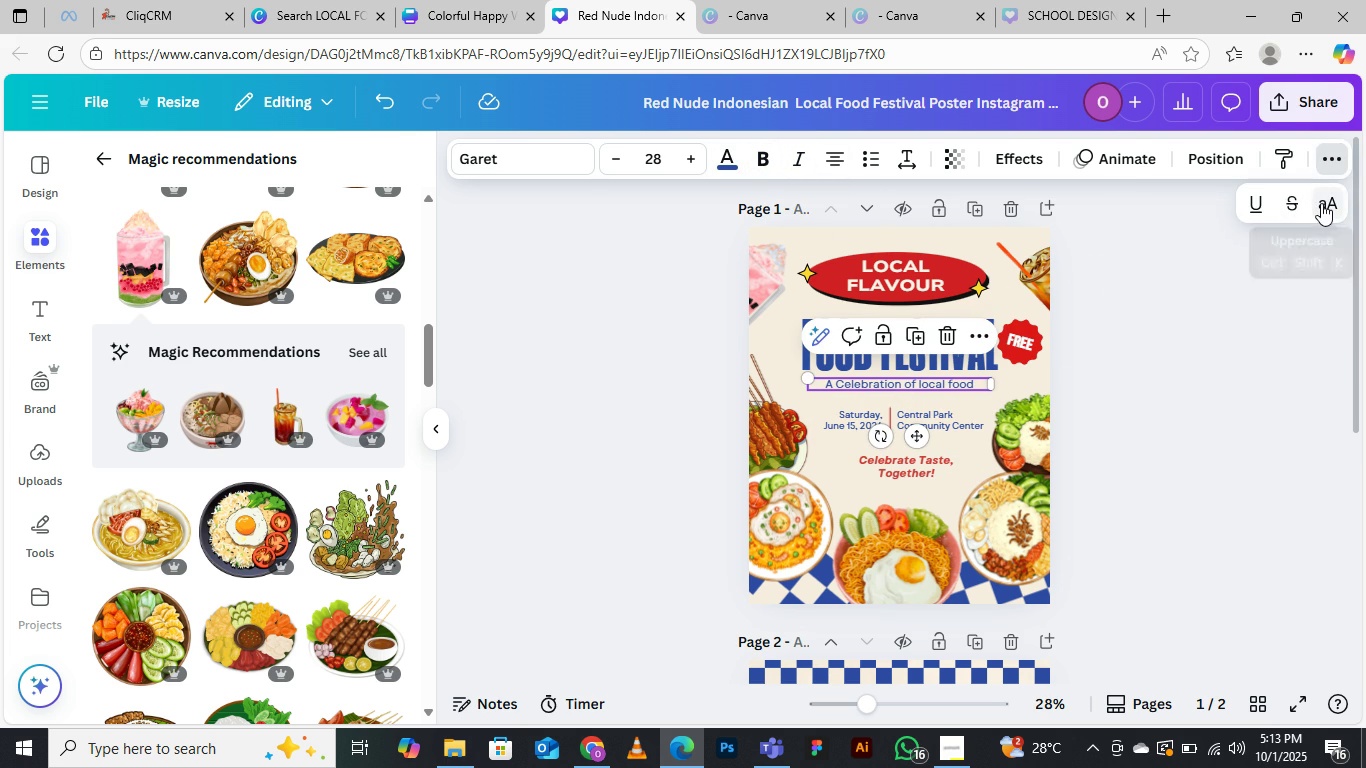 
left_click([1321, 203])
 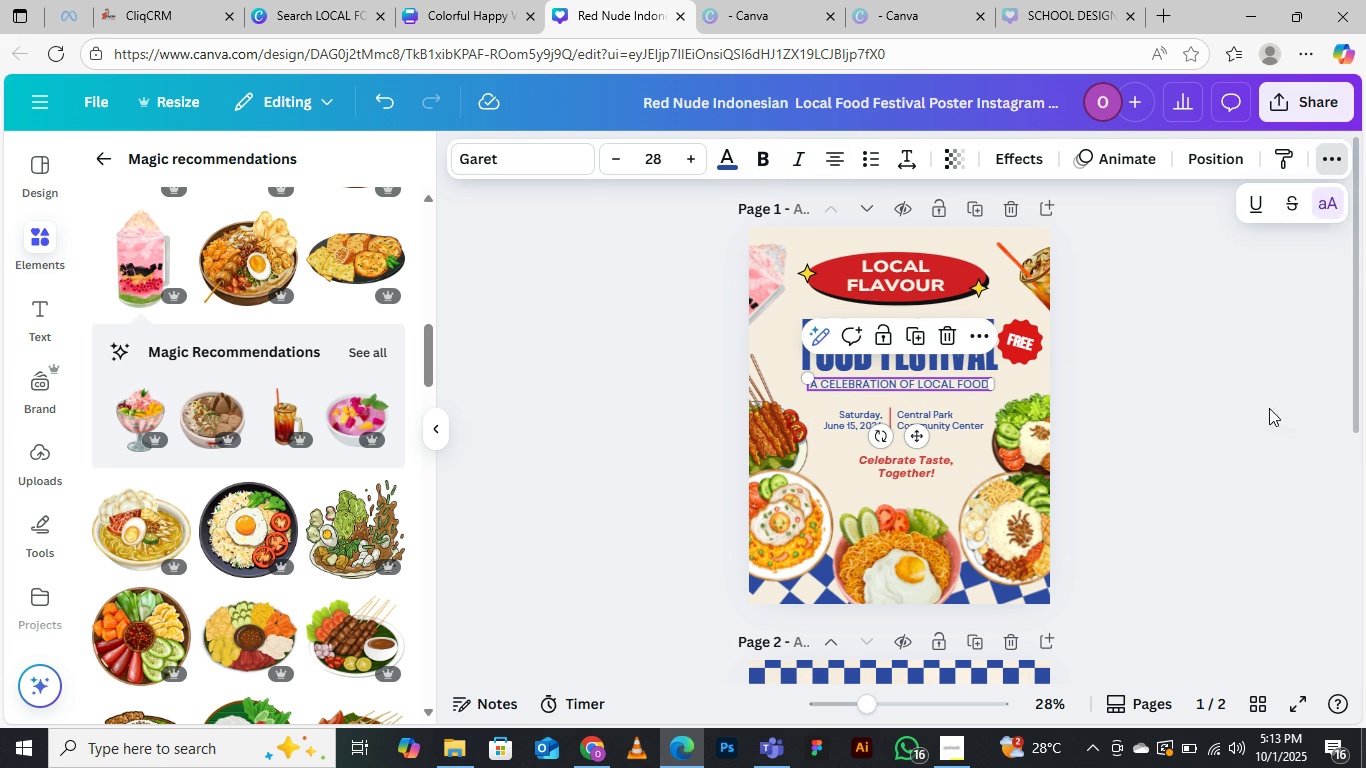 
left_click([1189, 415])
 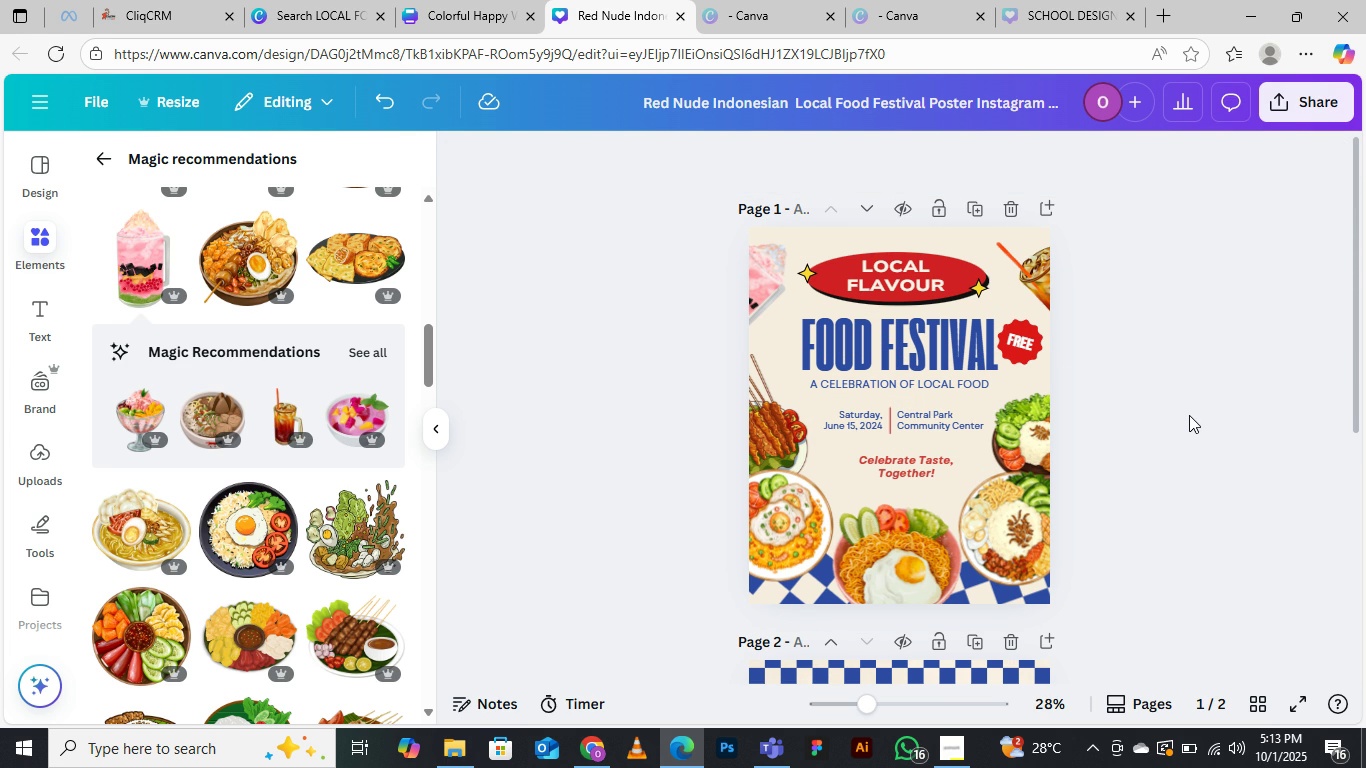 
double_click([1189, 415])
 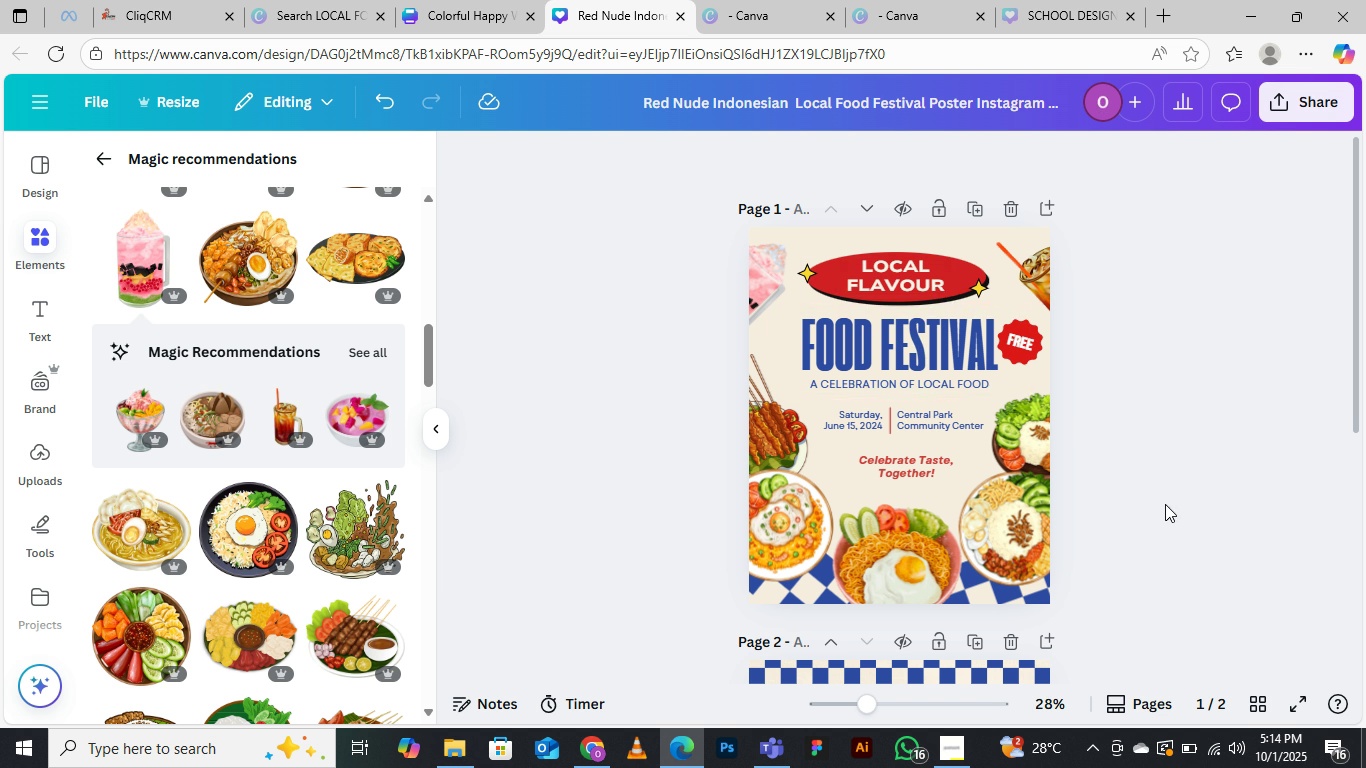 
wait(19.23)
 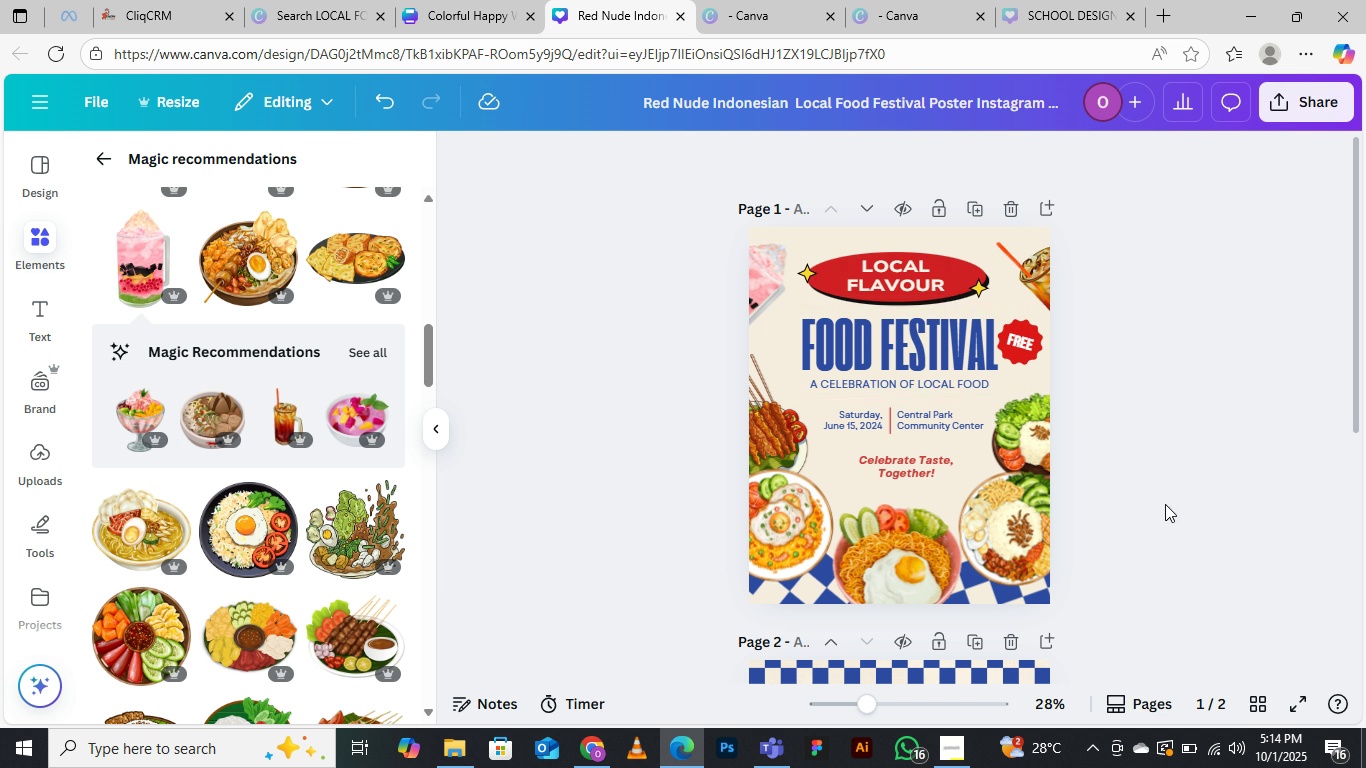 
left_click([961, 270])
 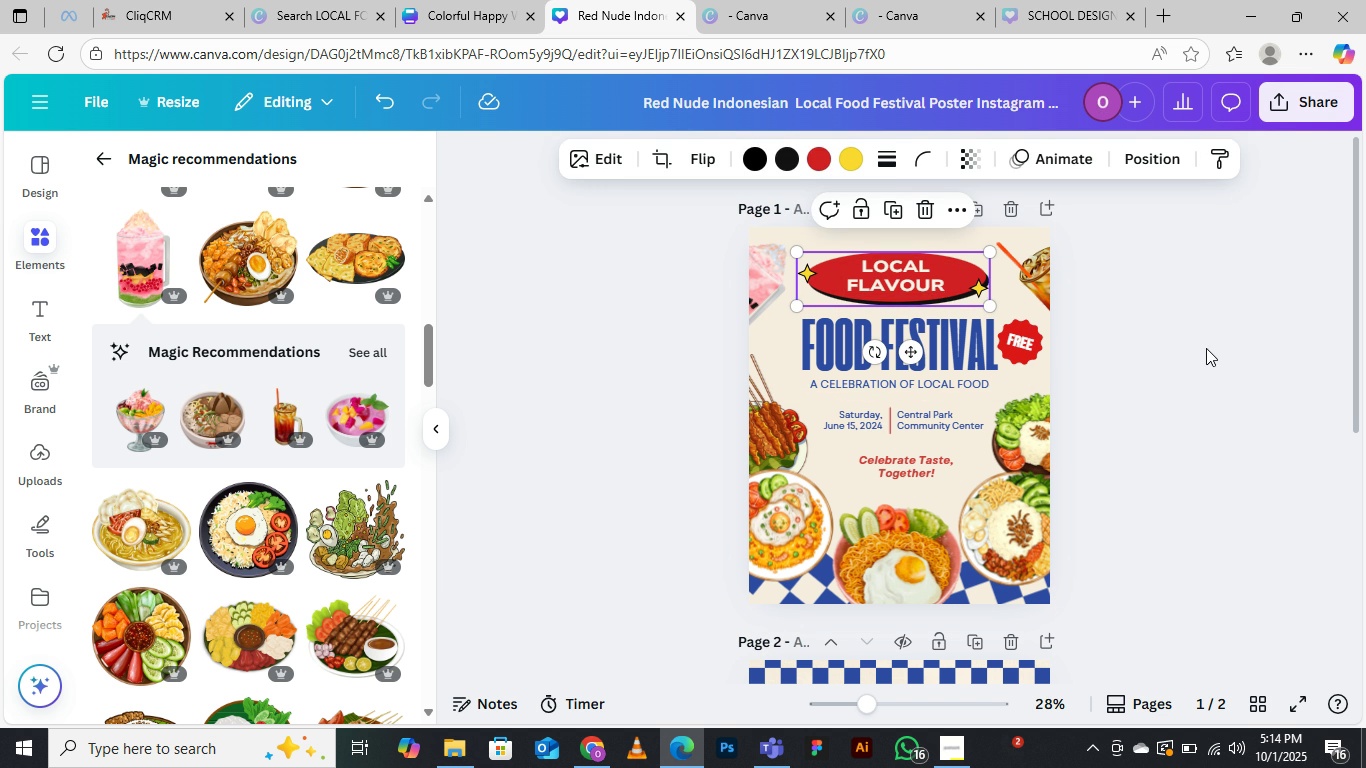 
wait(8.83)
 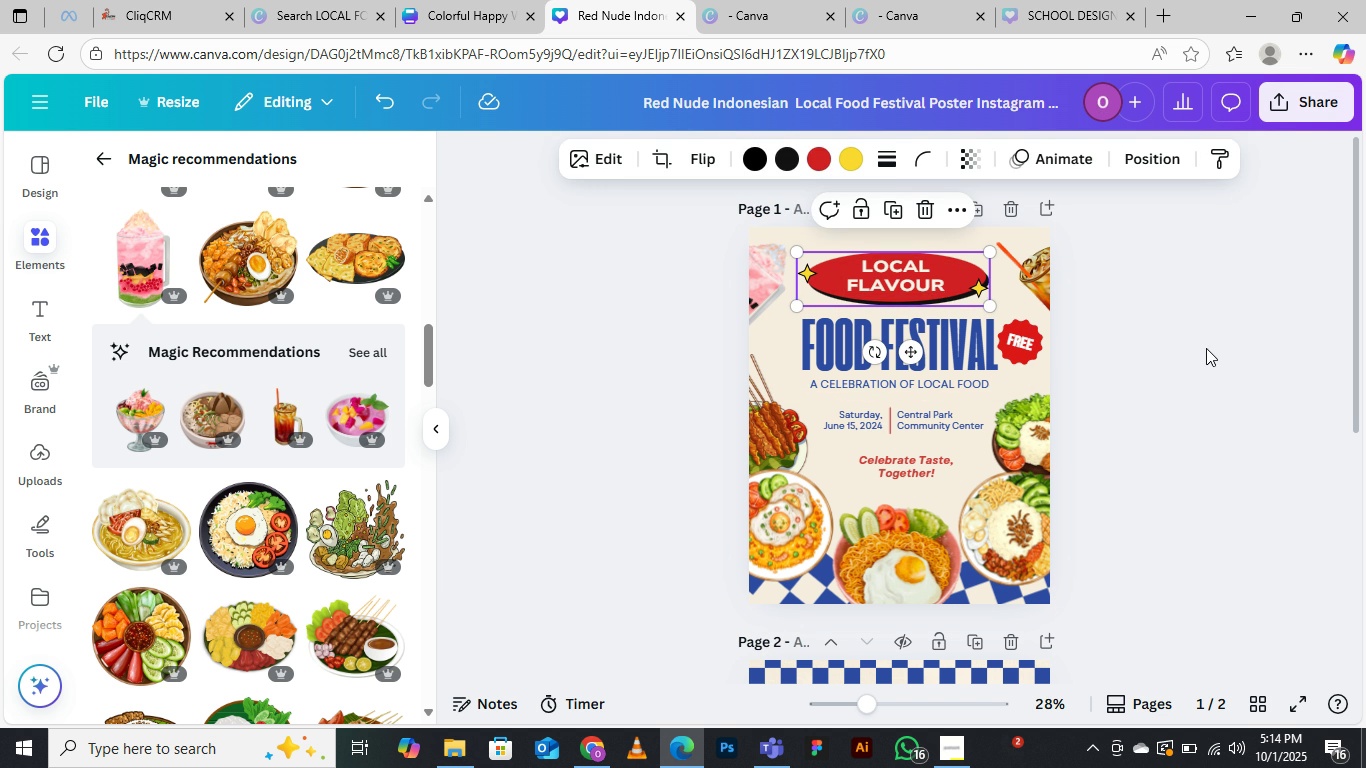 
left_click([1154, 336])
 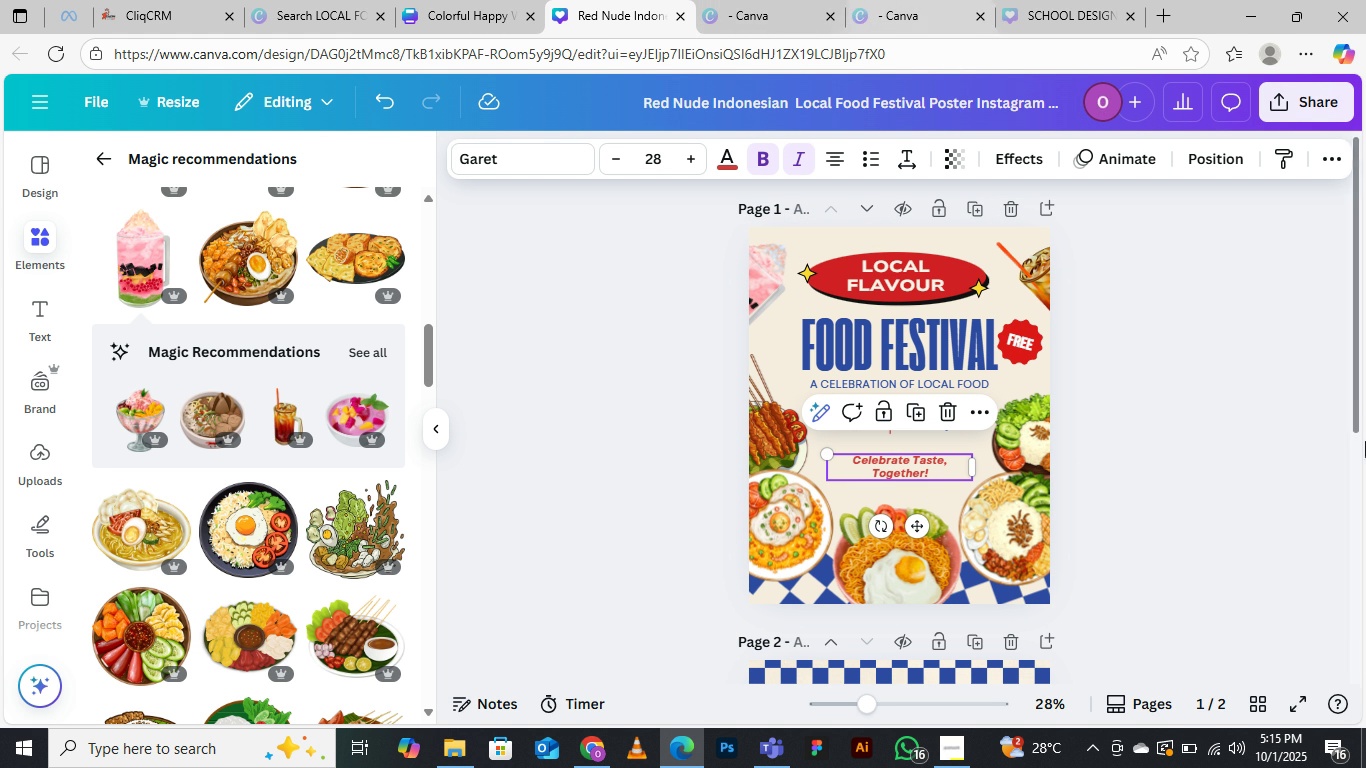 
wait(54.06)
 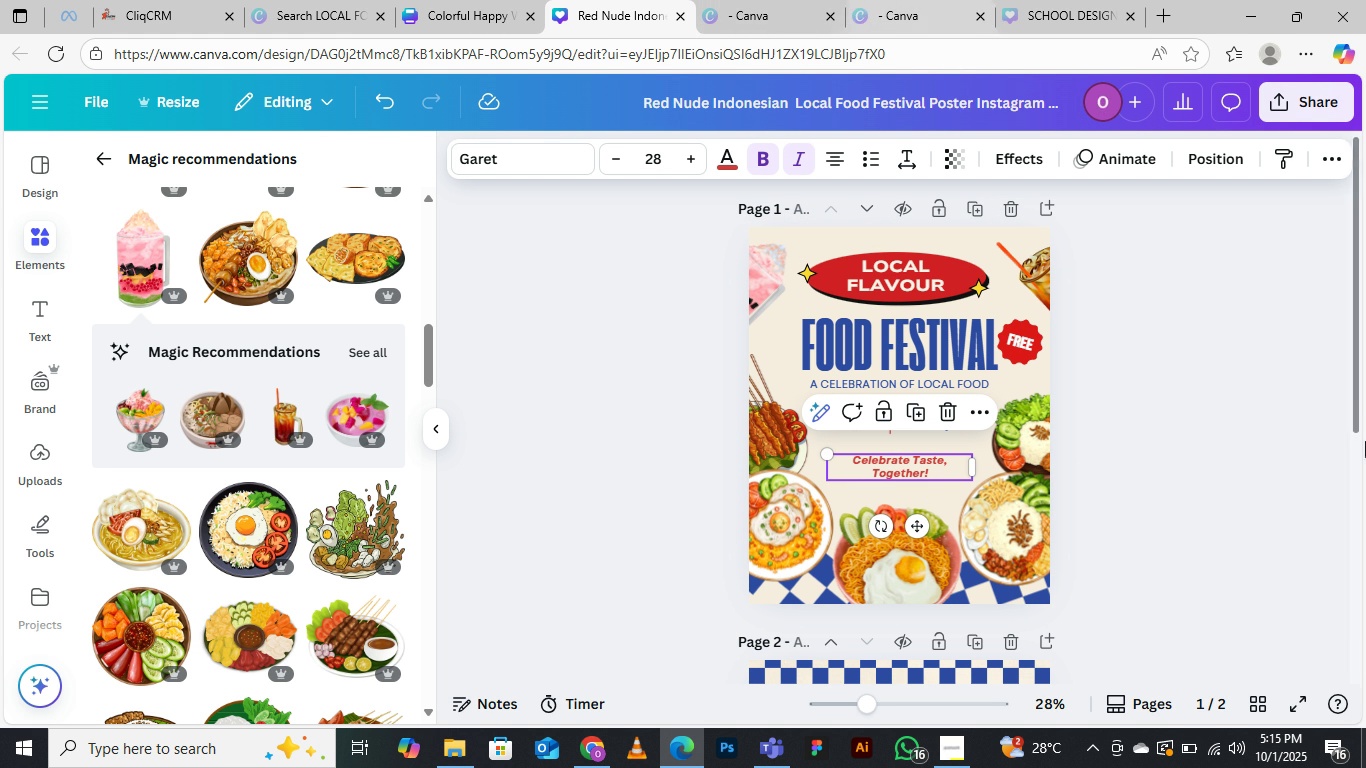 
left_click([778, 521])
 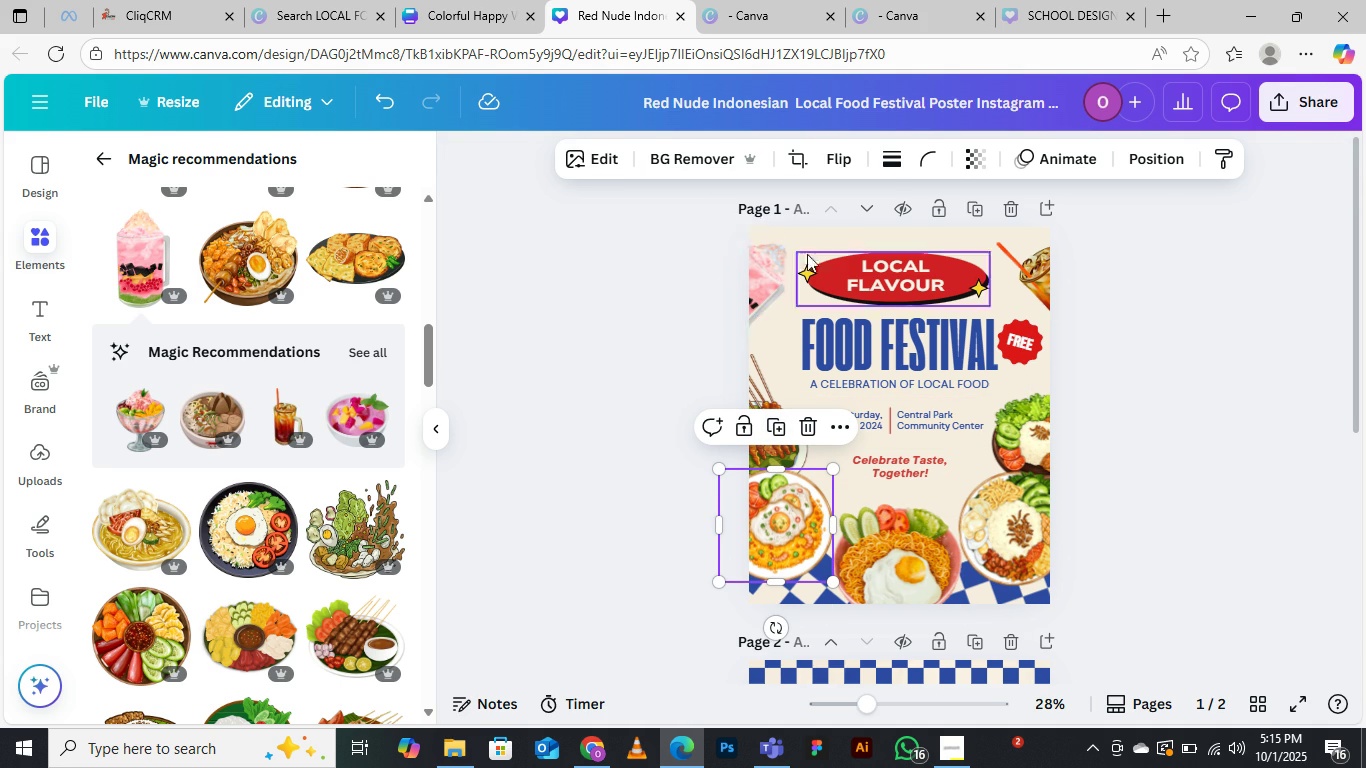 
wait(8.34)
 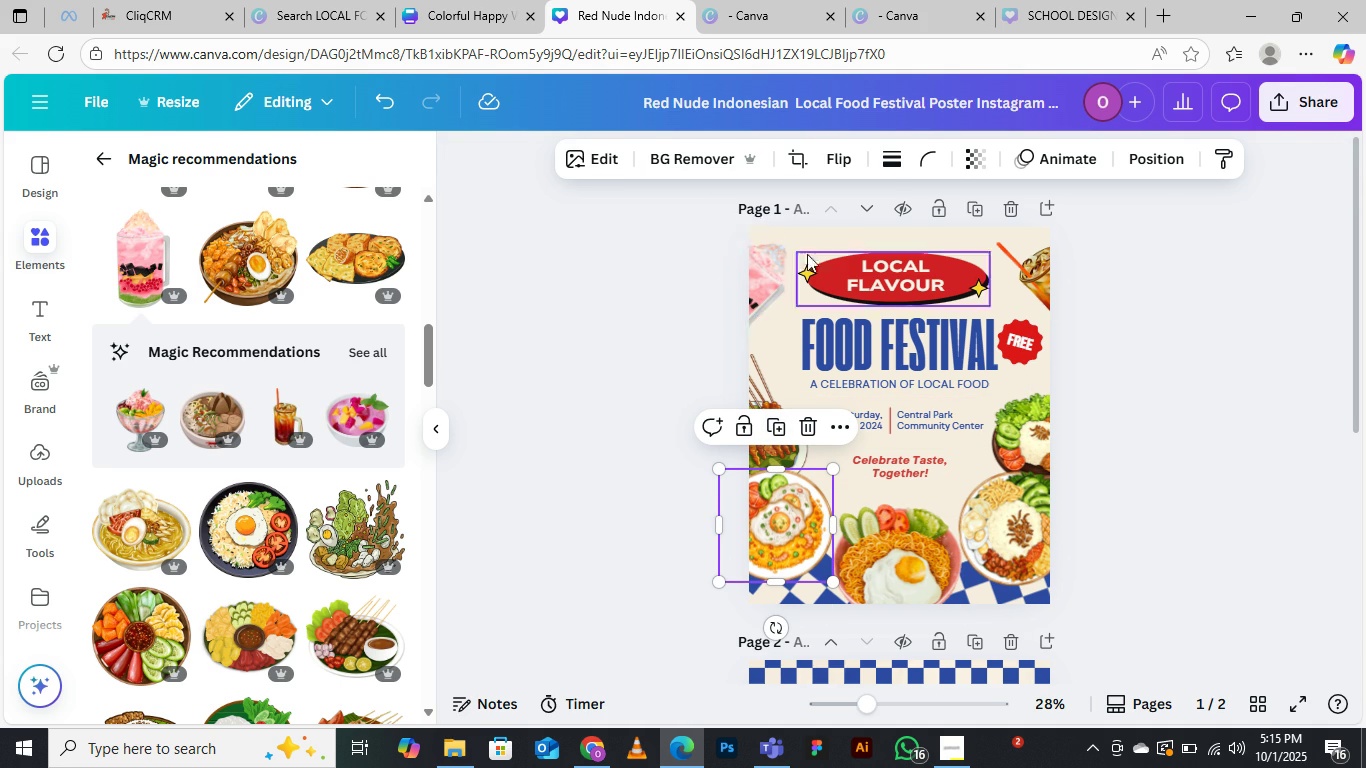 
left_click([1018, 354])
 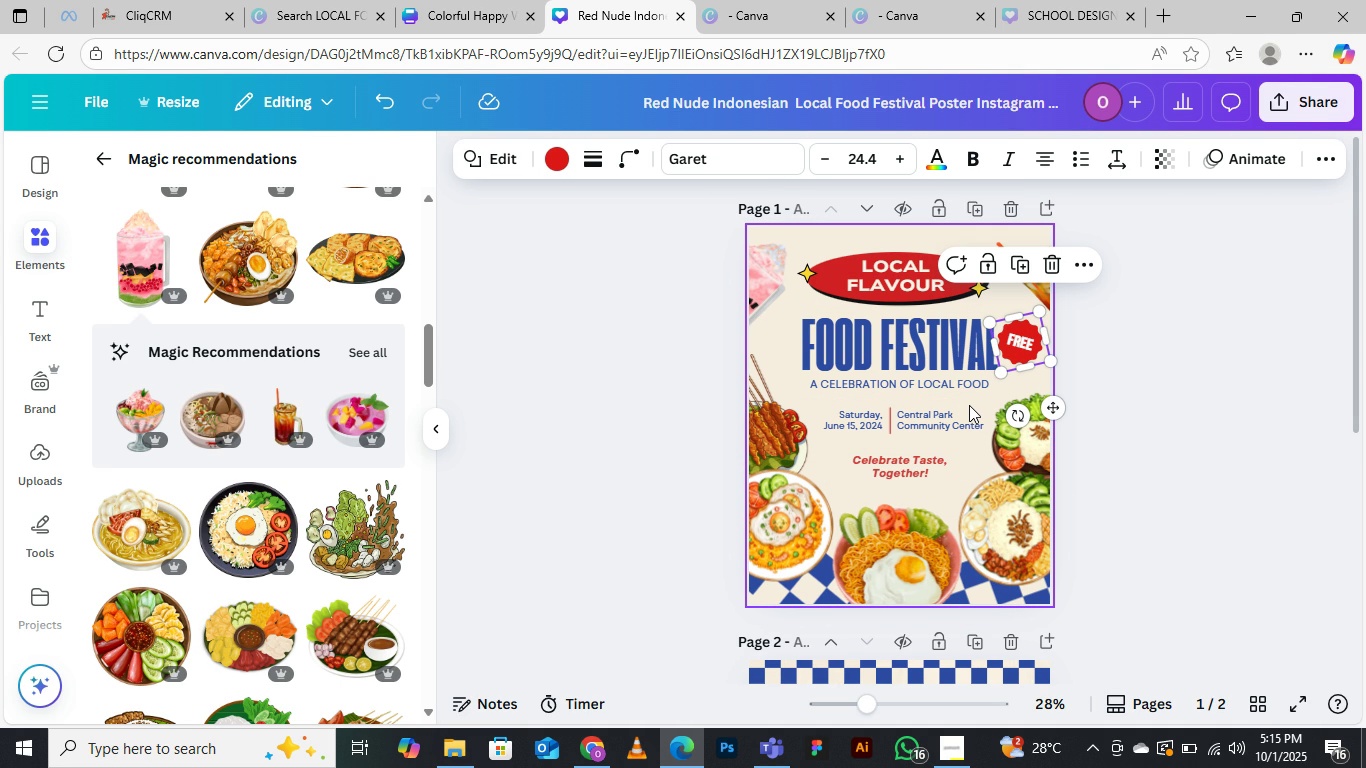 
wait(10.68)
 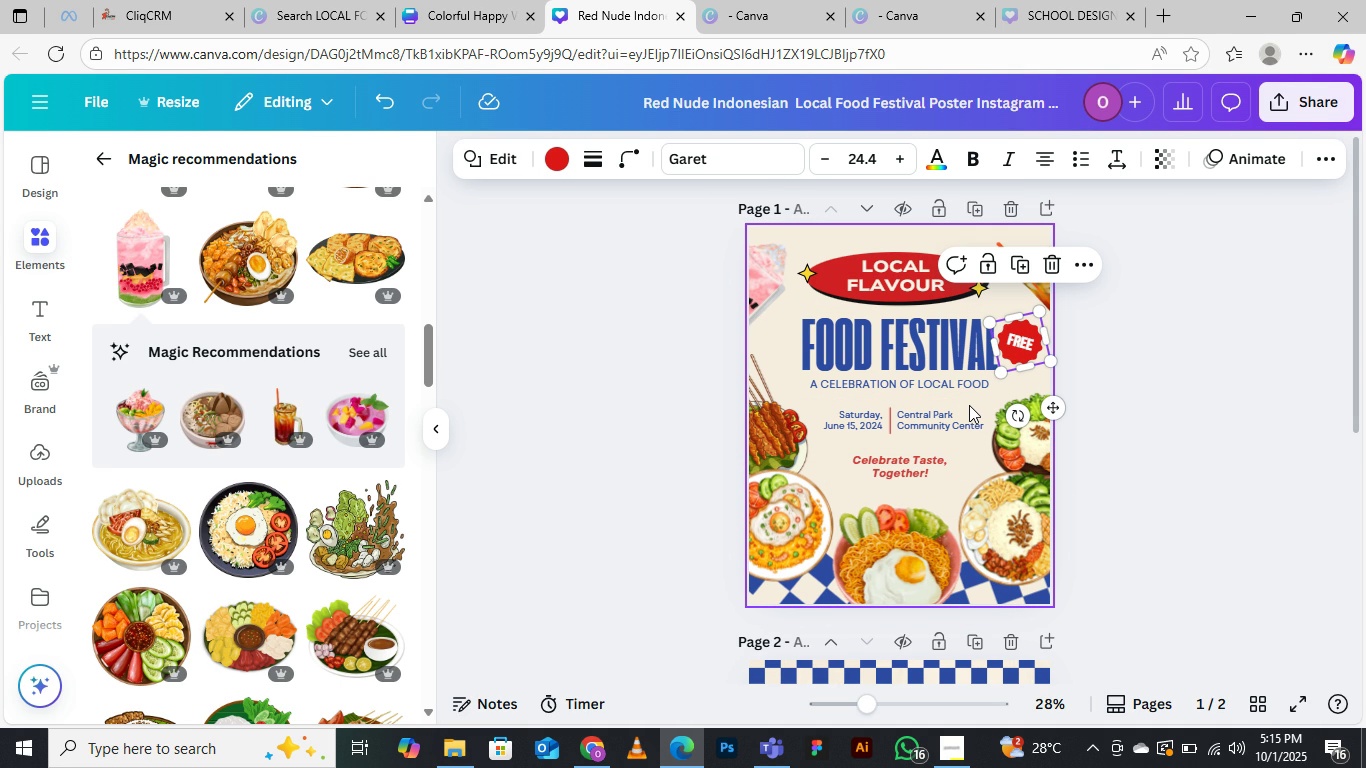 
left_click([556, 159])
 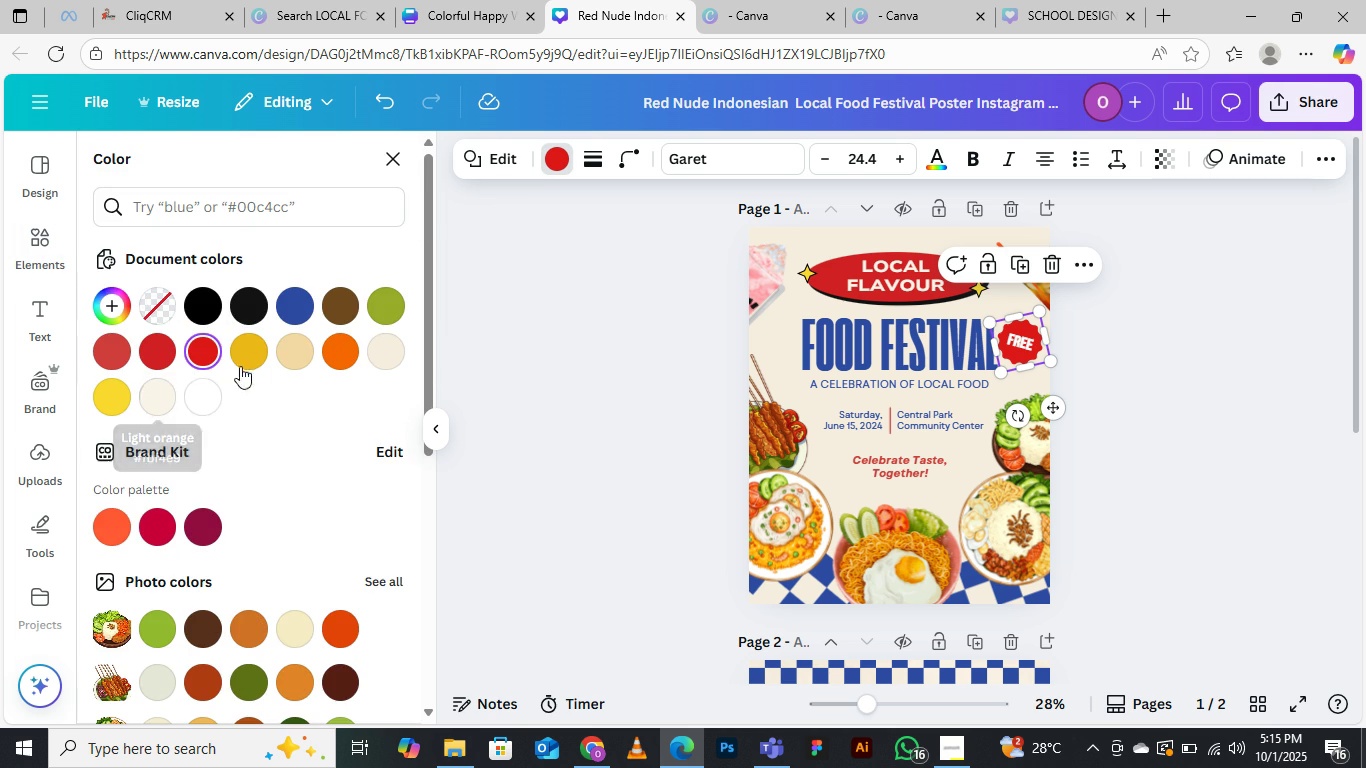 
left_click([252, 352])
 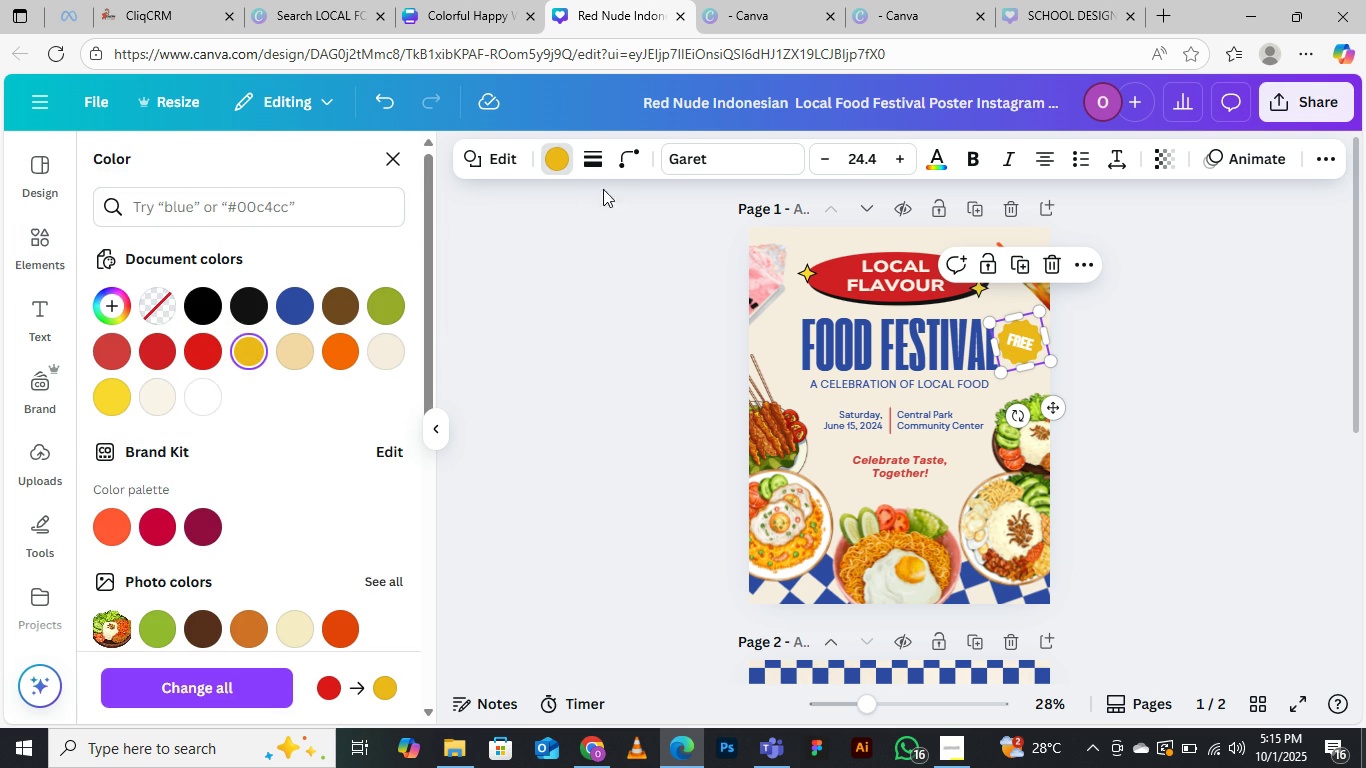 
left_click([598, 157])
 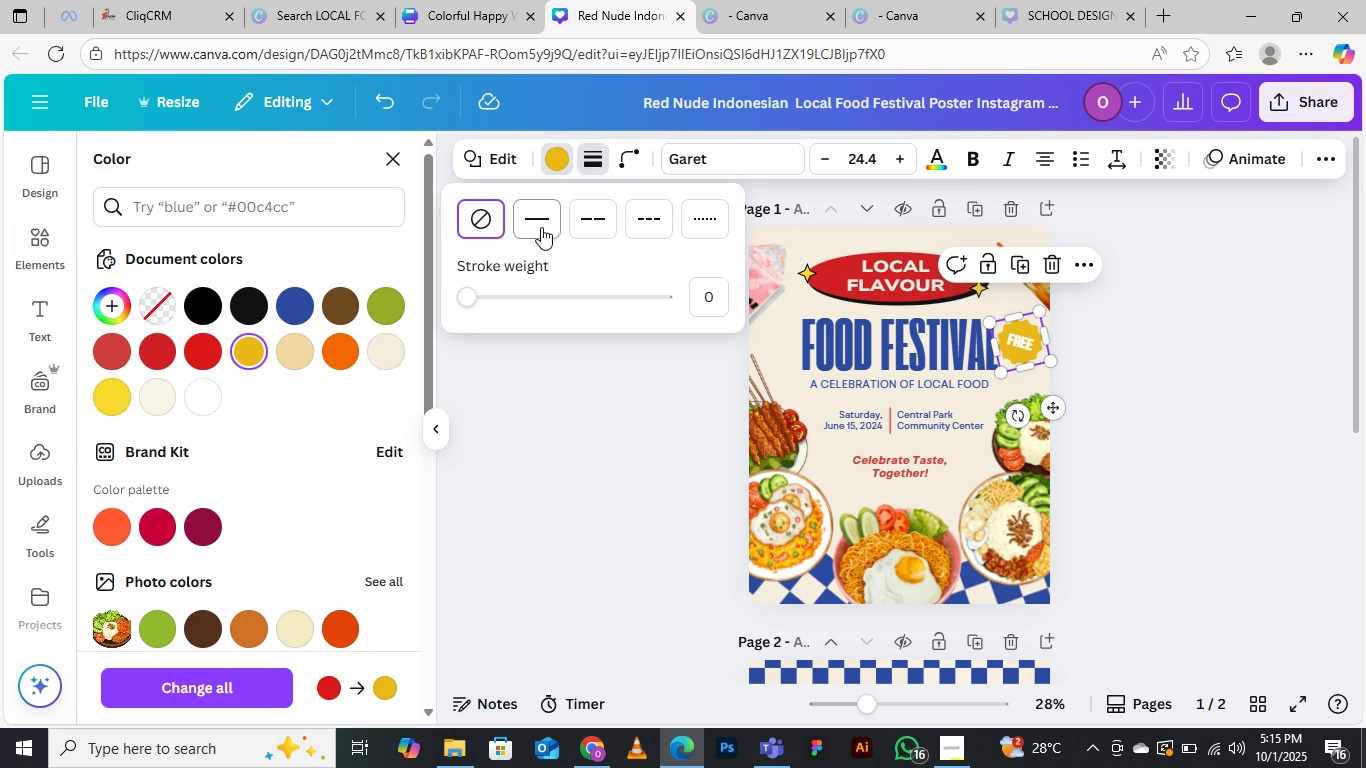 
left_click([540, 222])
 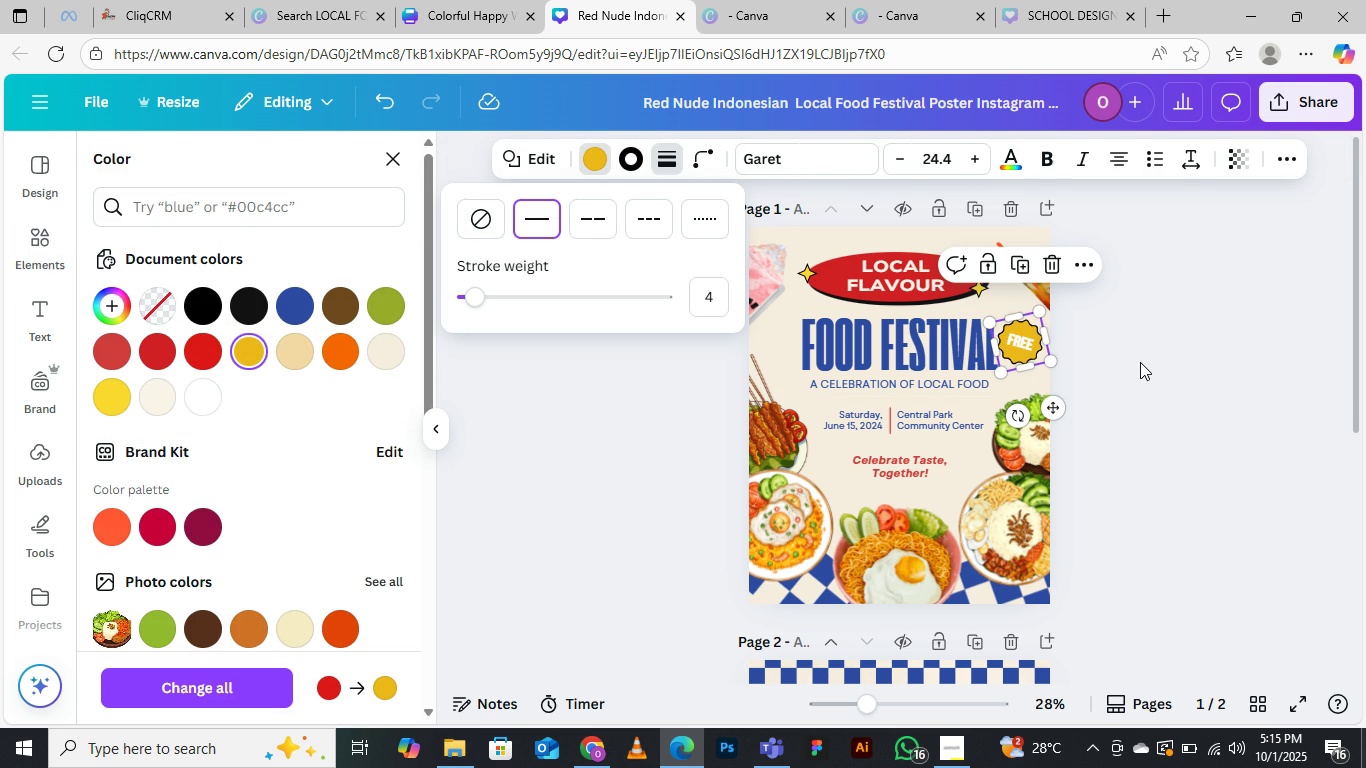 
wait(6.54)
 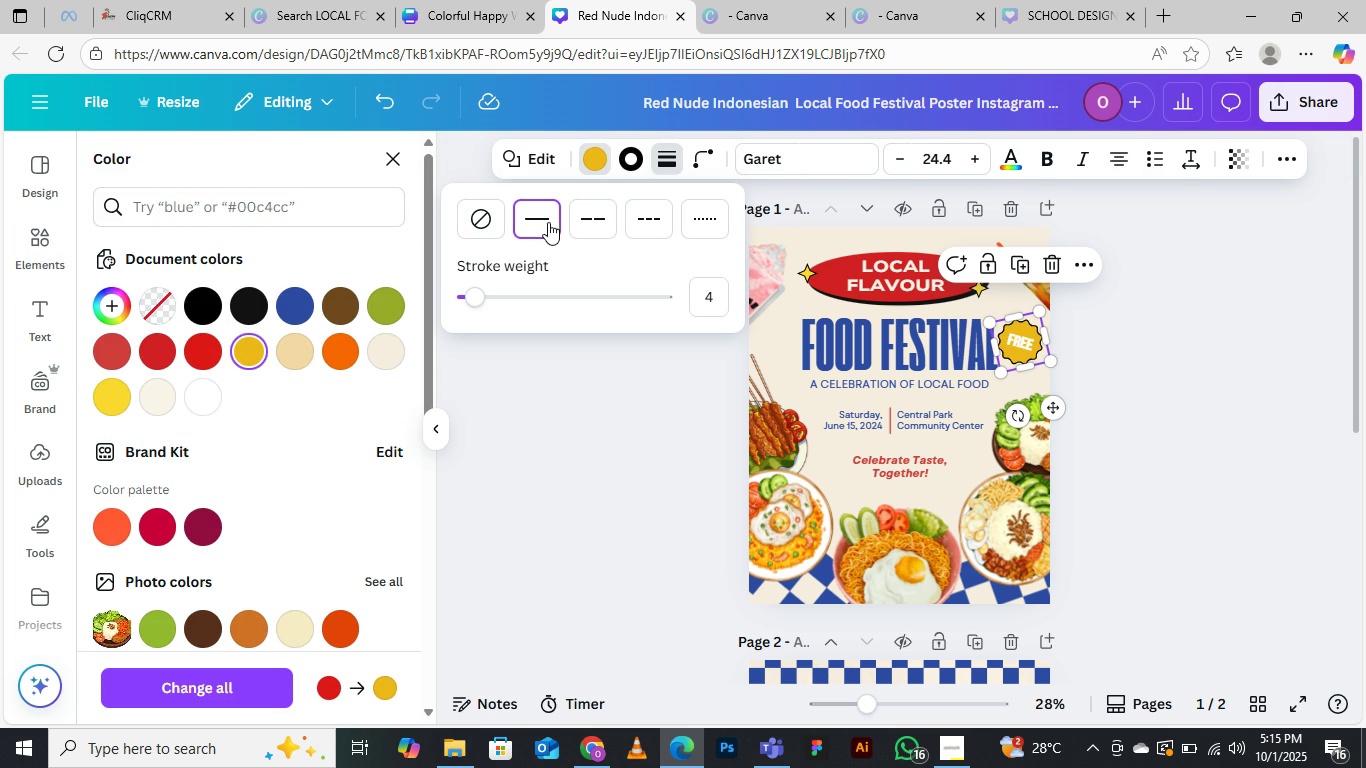 
left_click([629, 162])
 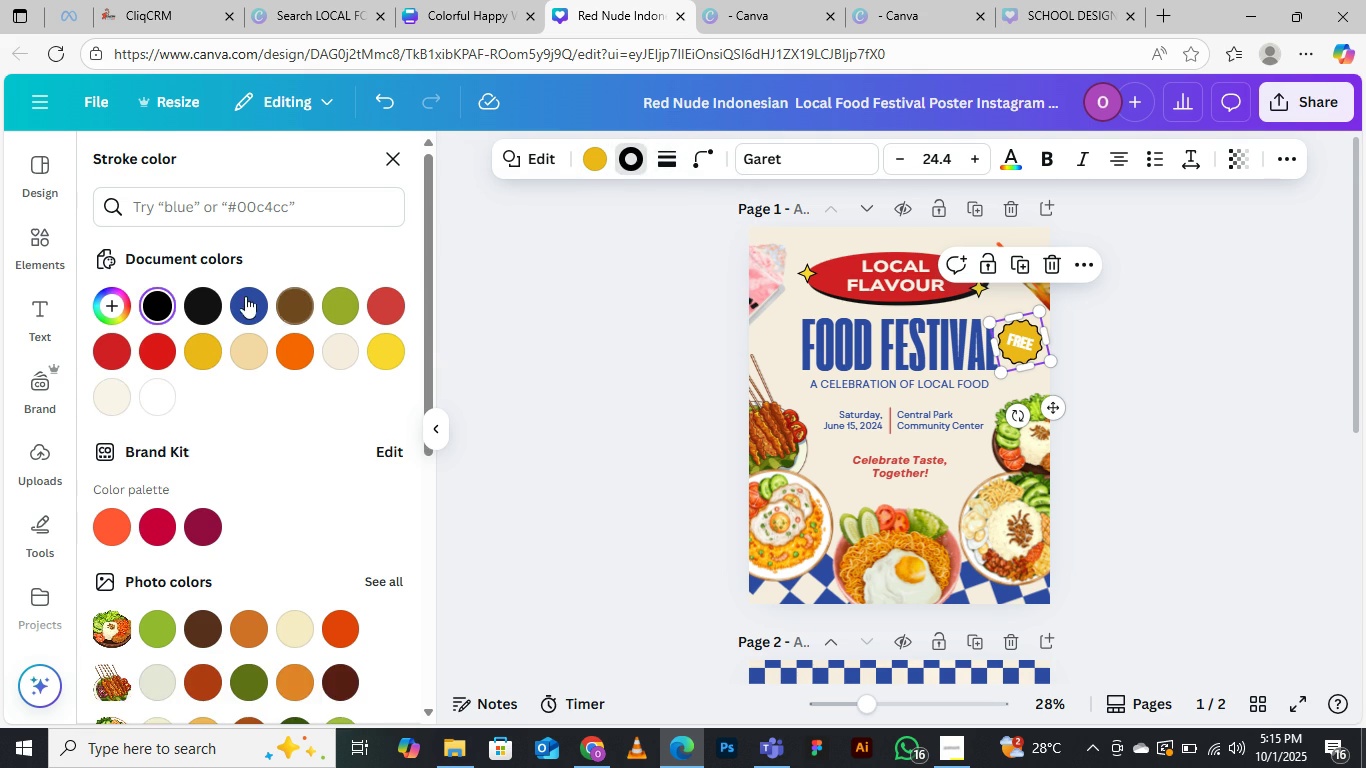 
left_click([242, 294])
 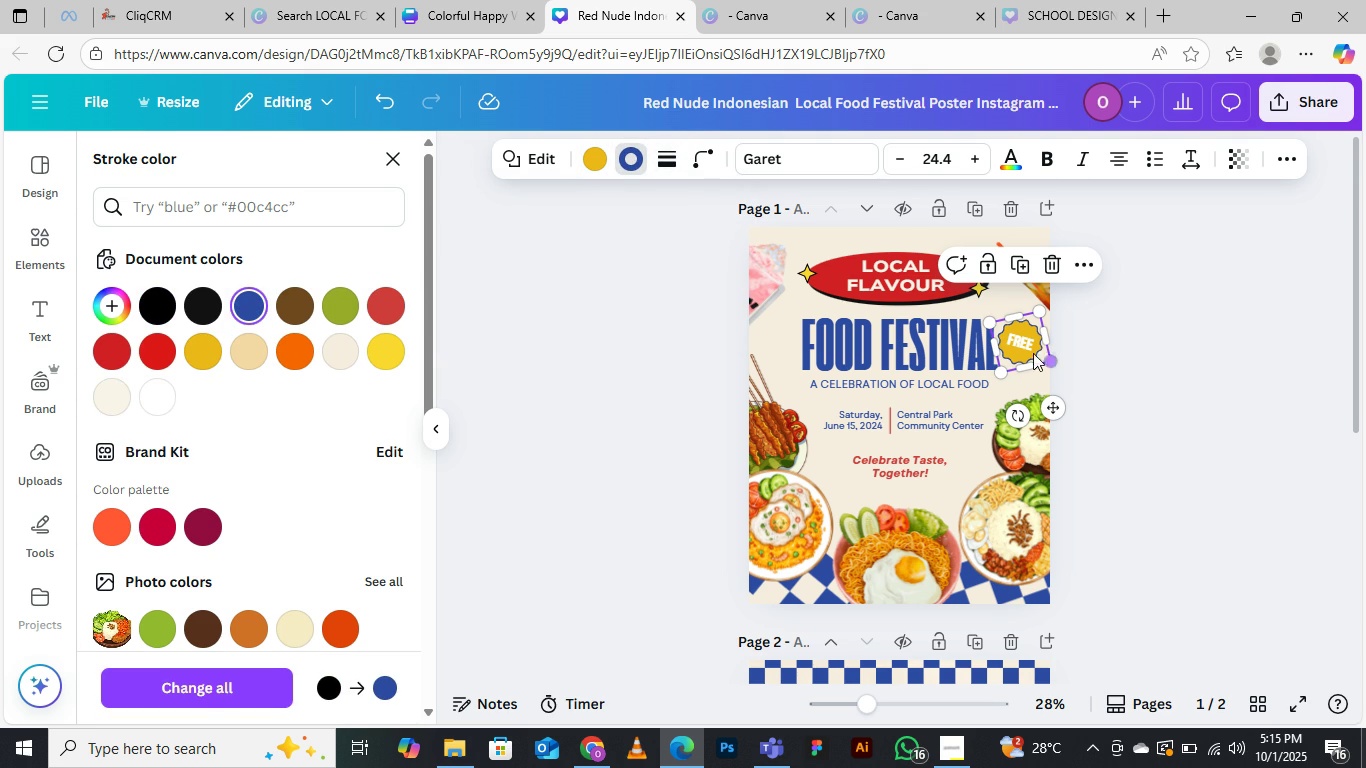 
left_click([1010, 341])
 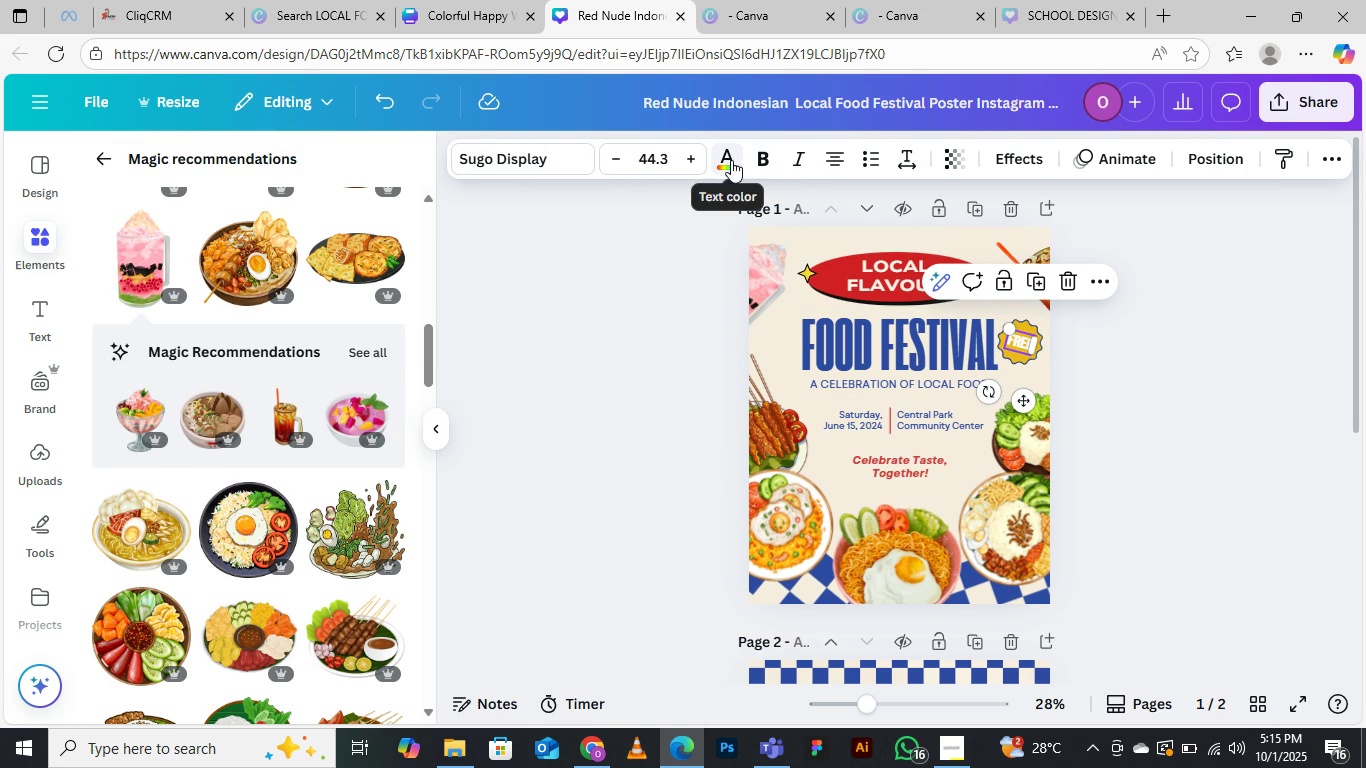 
left_click([729, 163])
 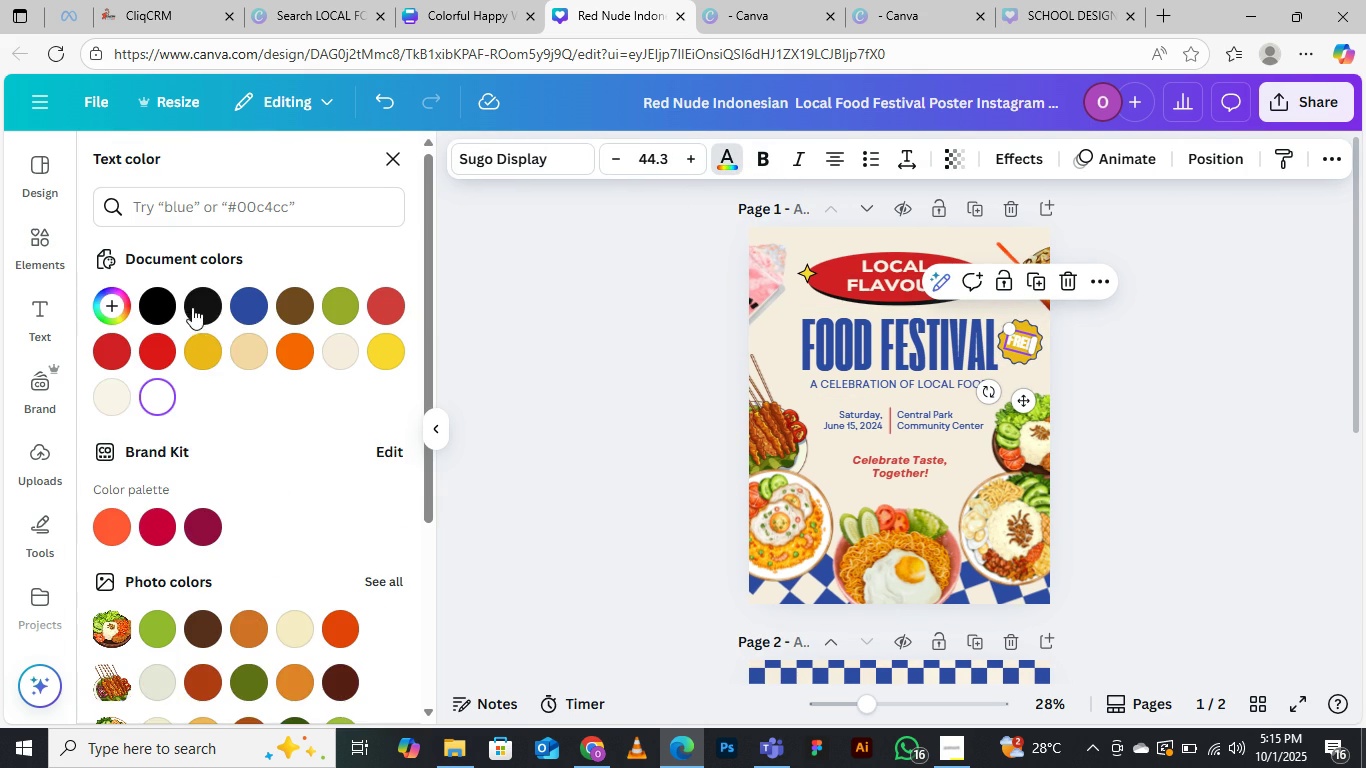 
left_click([200, 302])
 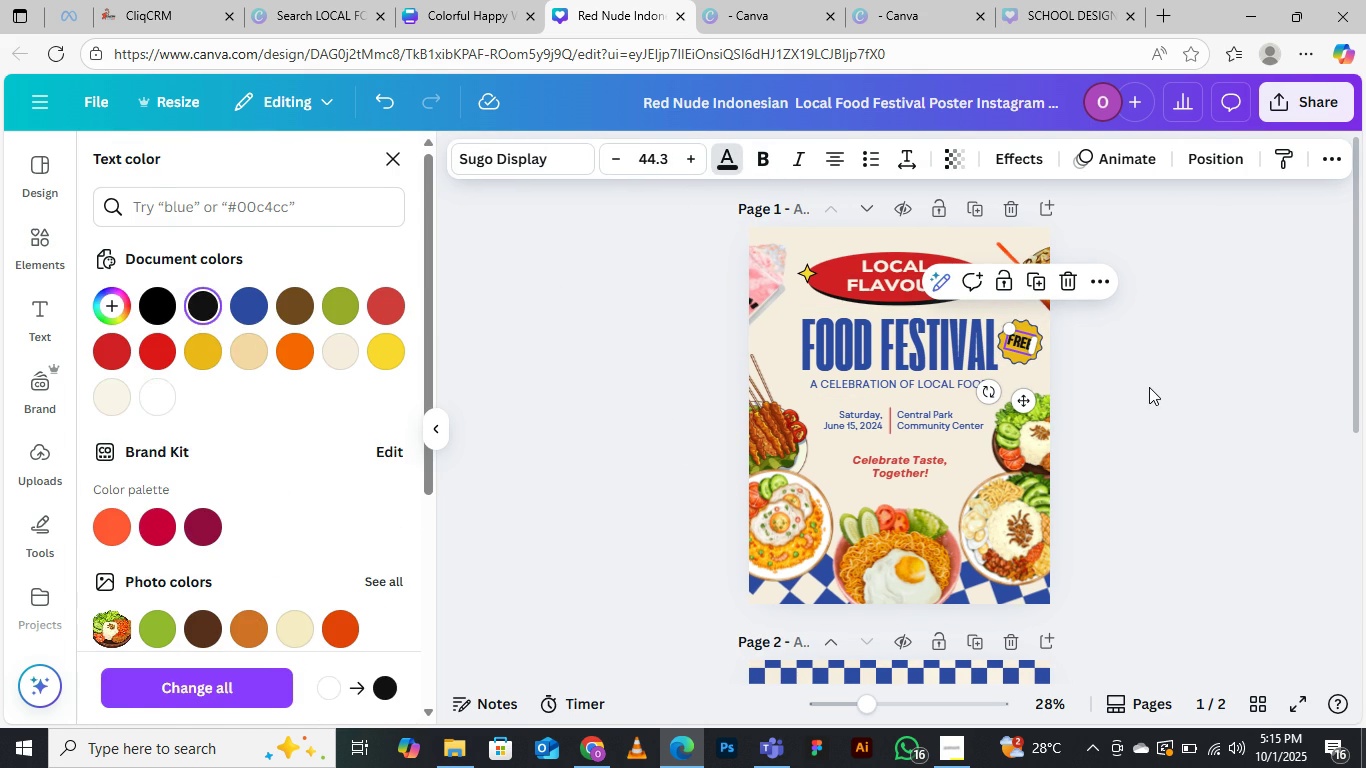 
left_click([1149, 381])
 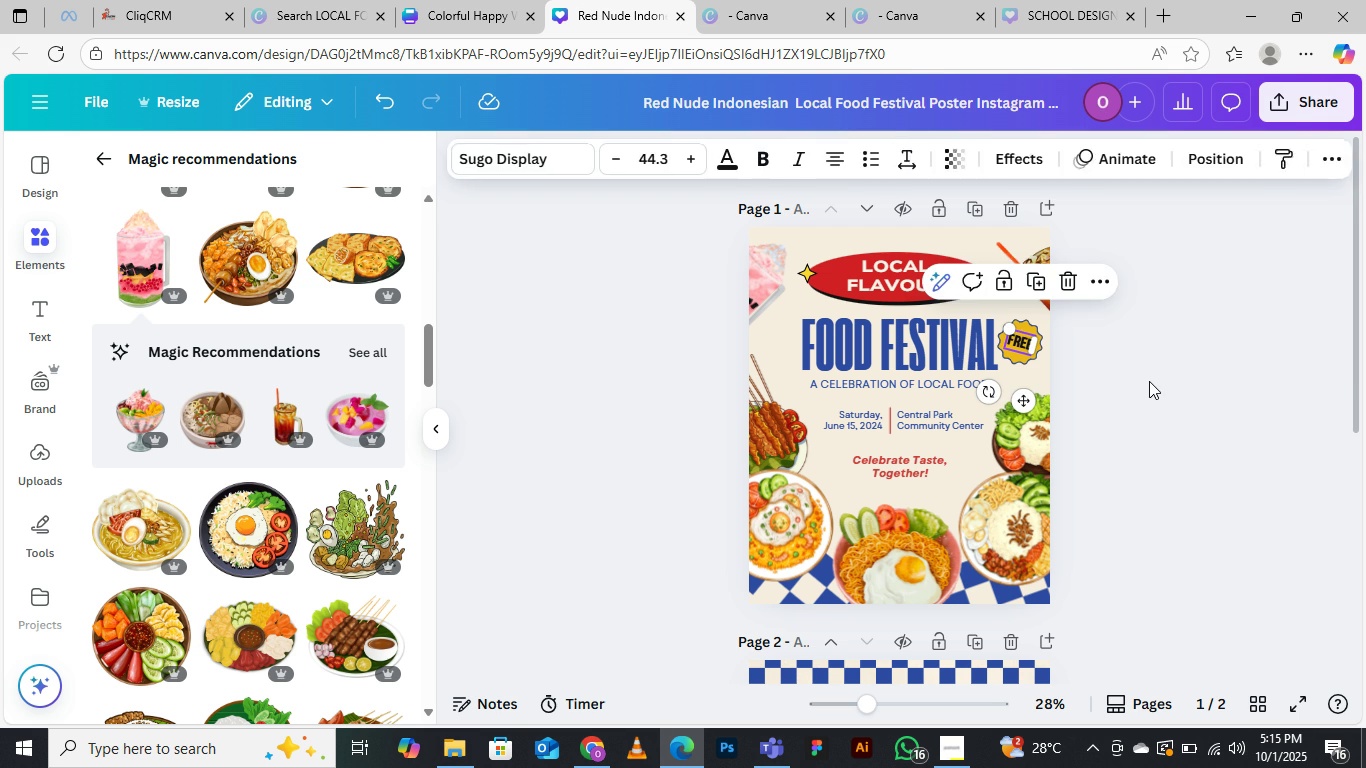 
left_click([1149, 381])
 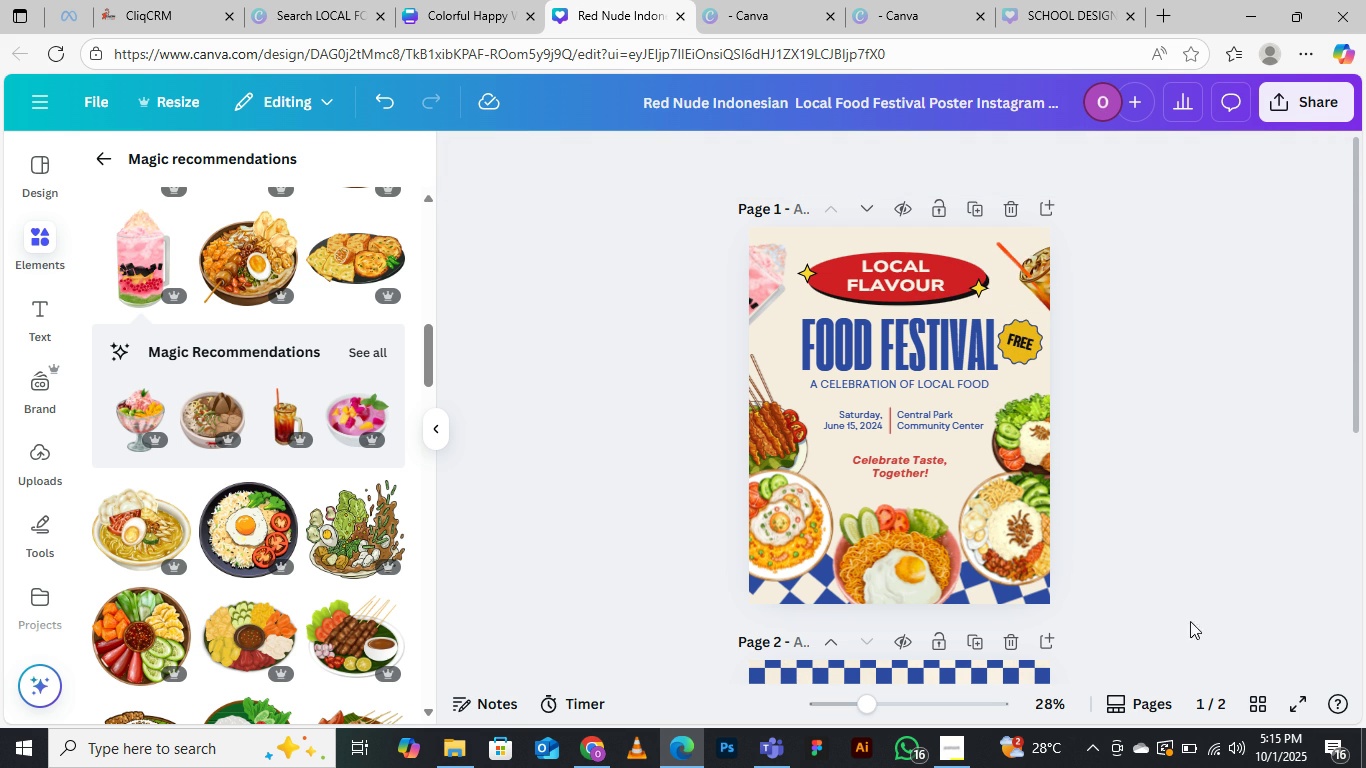 
mouse_move([1203, 449])